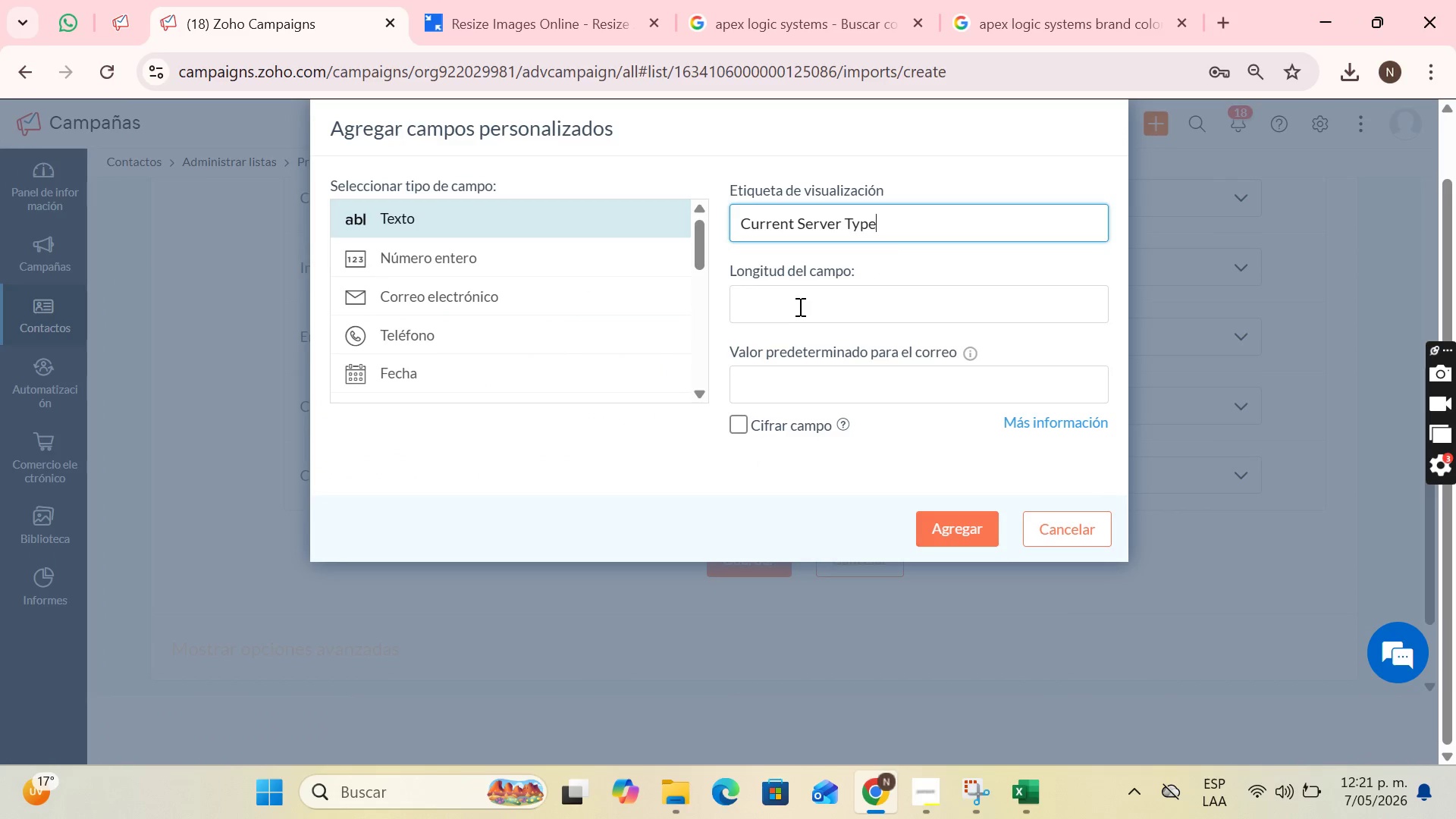 
left_click([799, 306])
 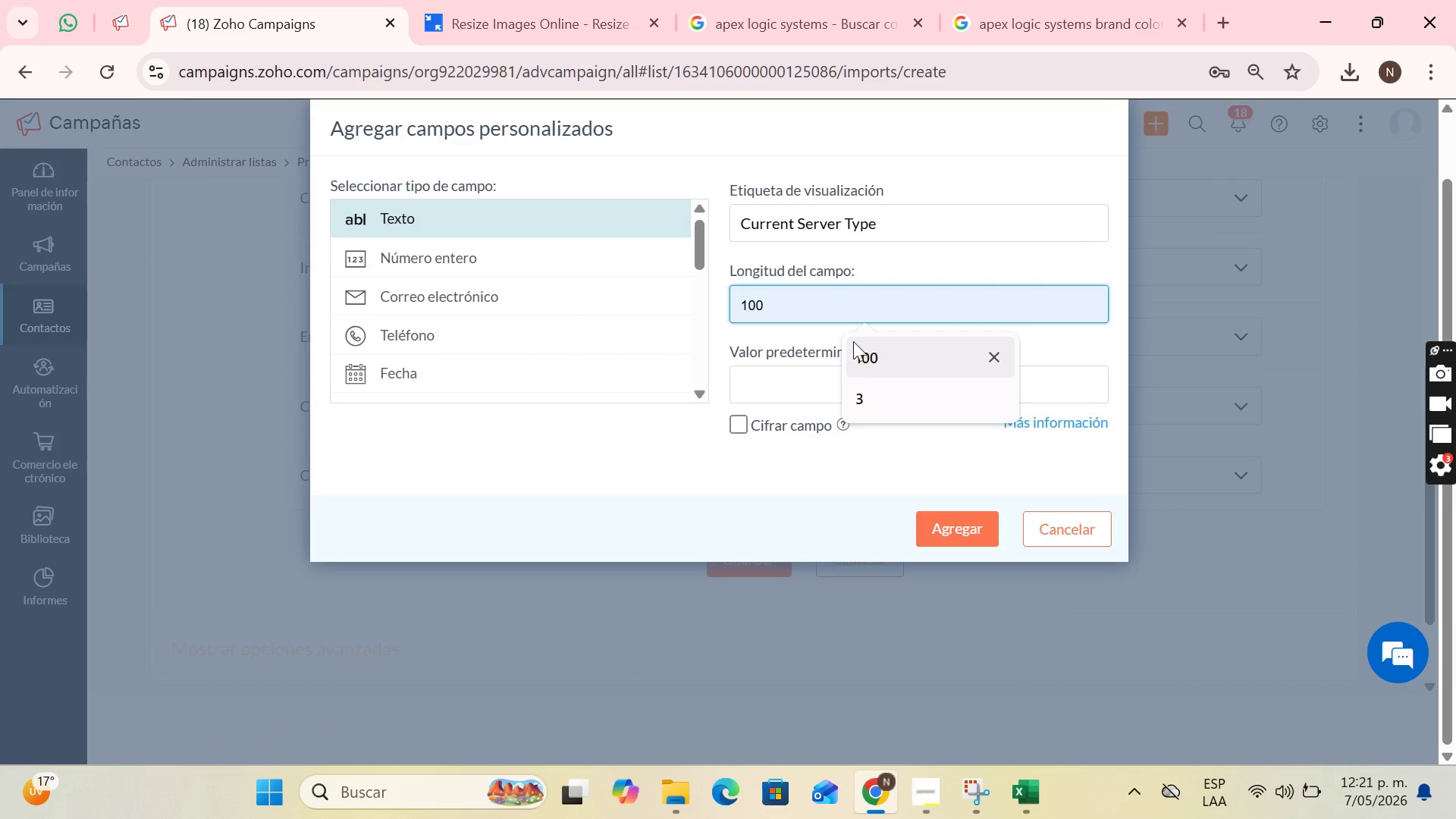 
left_click([857, 347])
 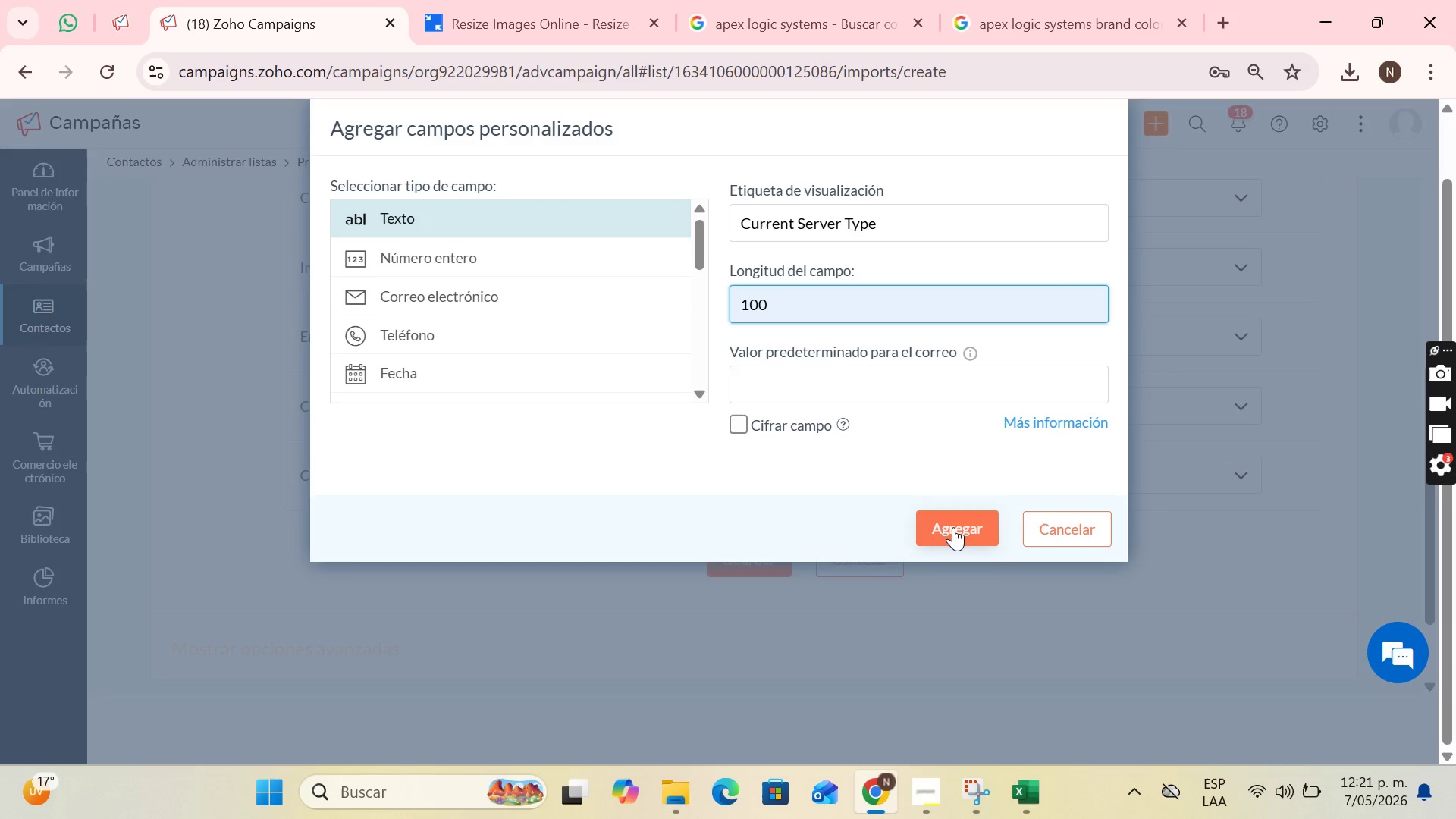 
left_click_drag(start_coordinate=[953, 527], to_coordinate=[958, 528])
 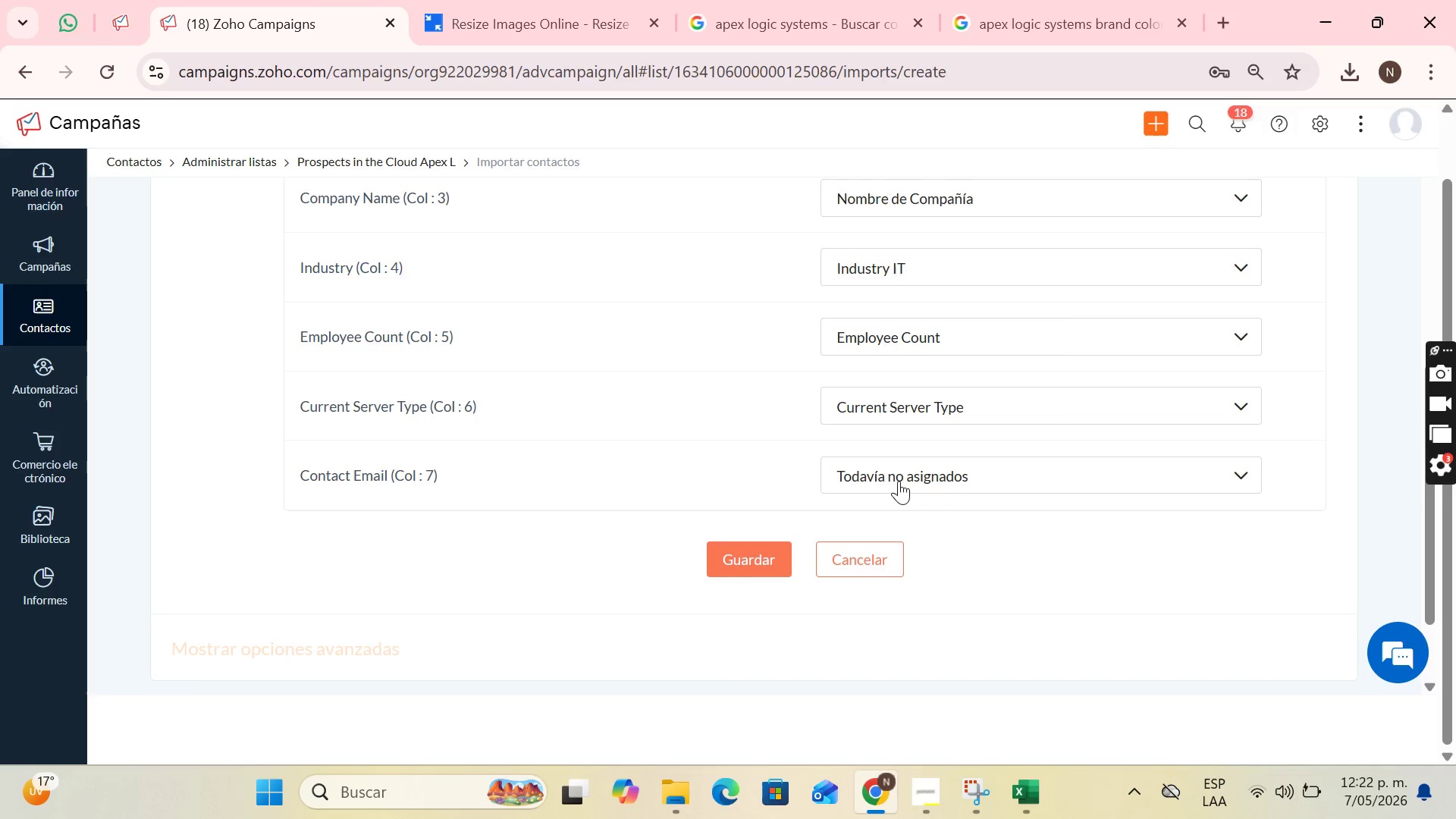 
left_click([899, 481])
 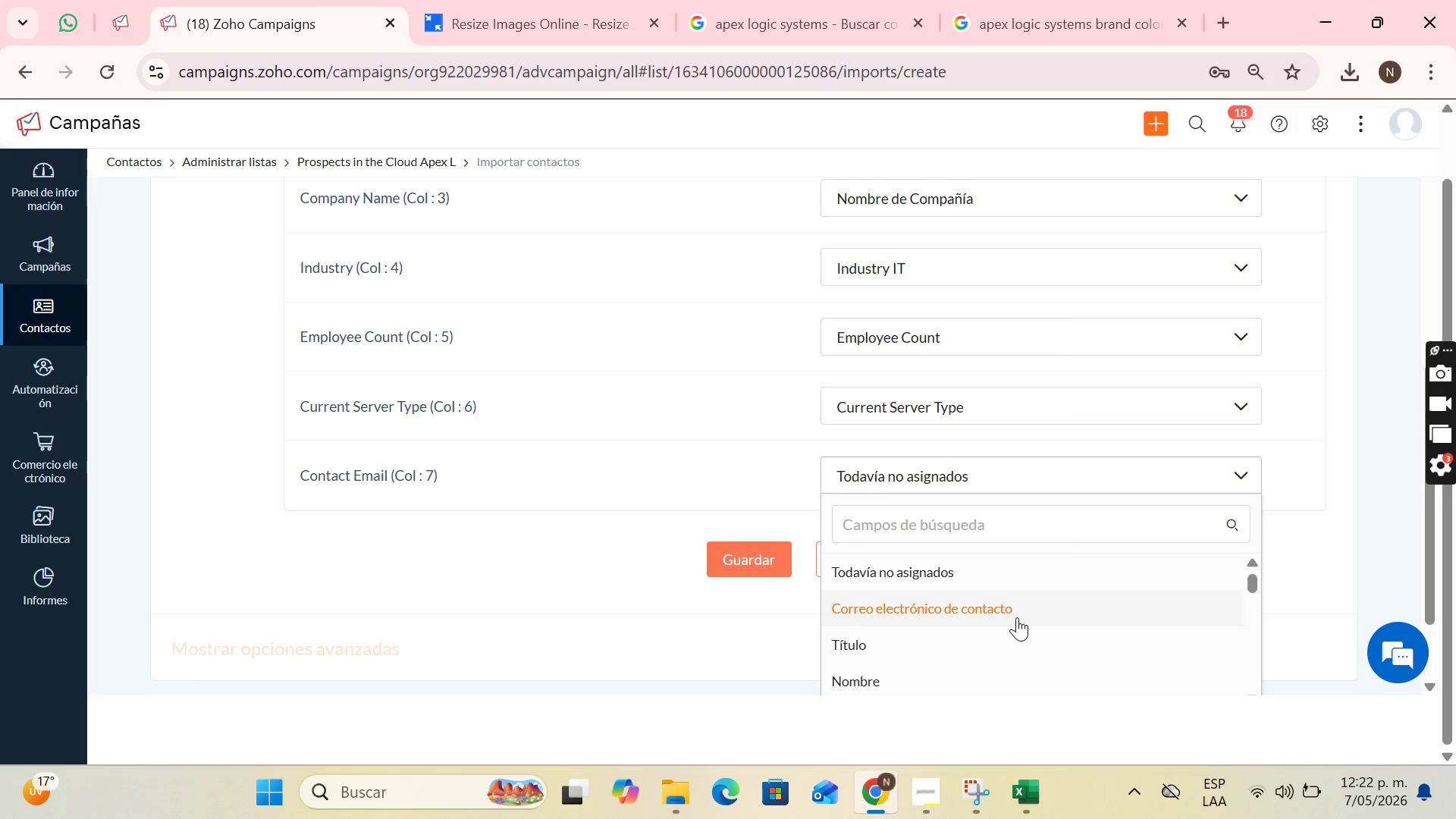 
left_click([1017, 617])
 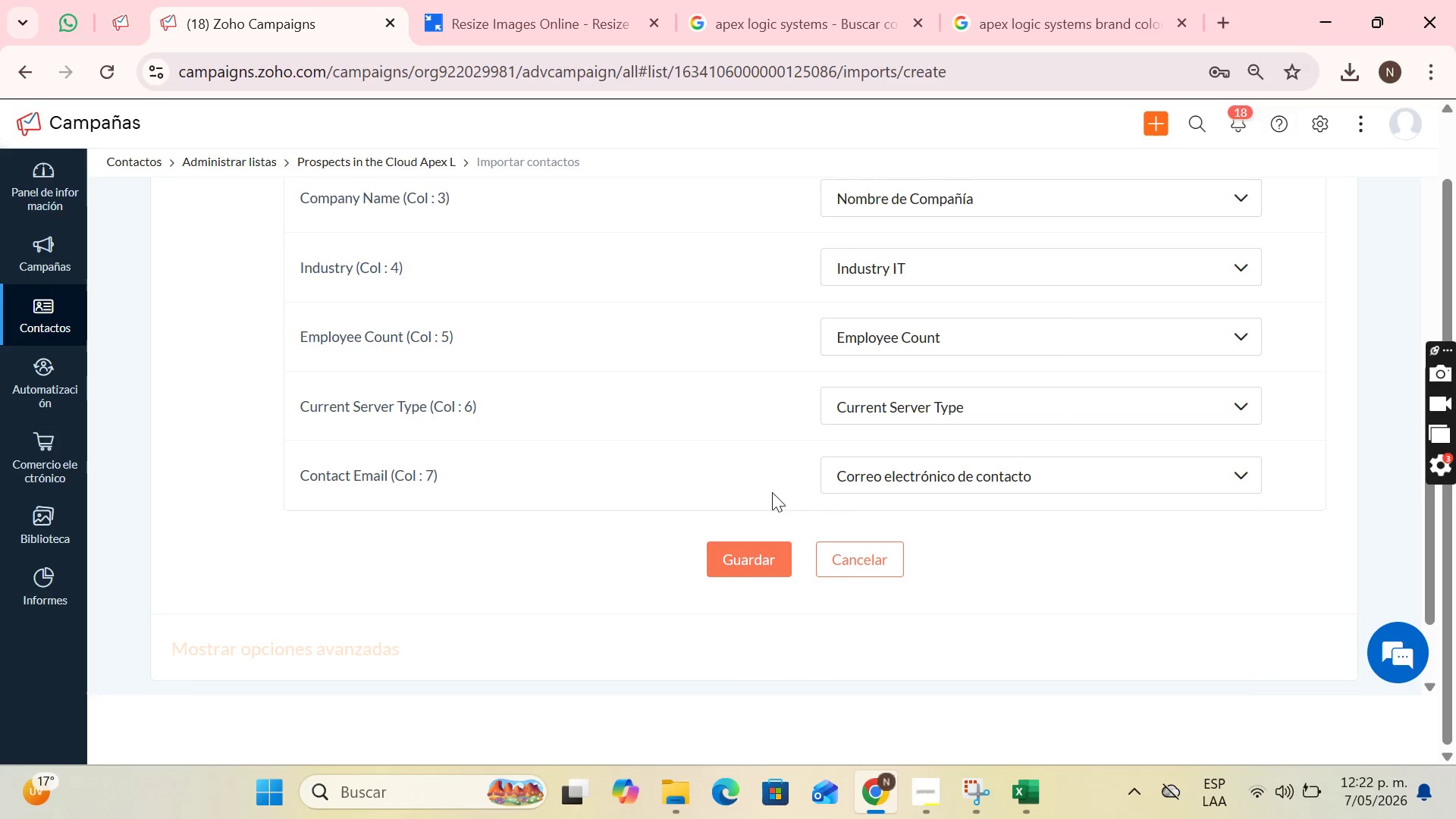 
scroll: coordinate [720, 495], scroll_direction: none, amount: 0.0
 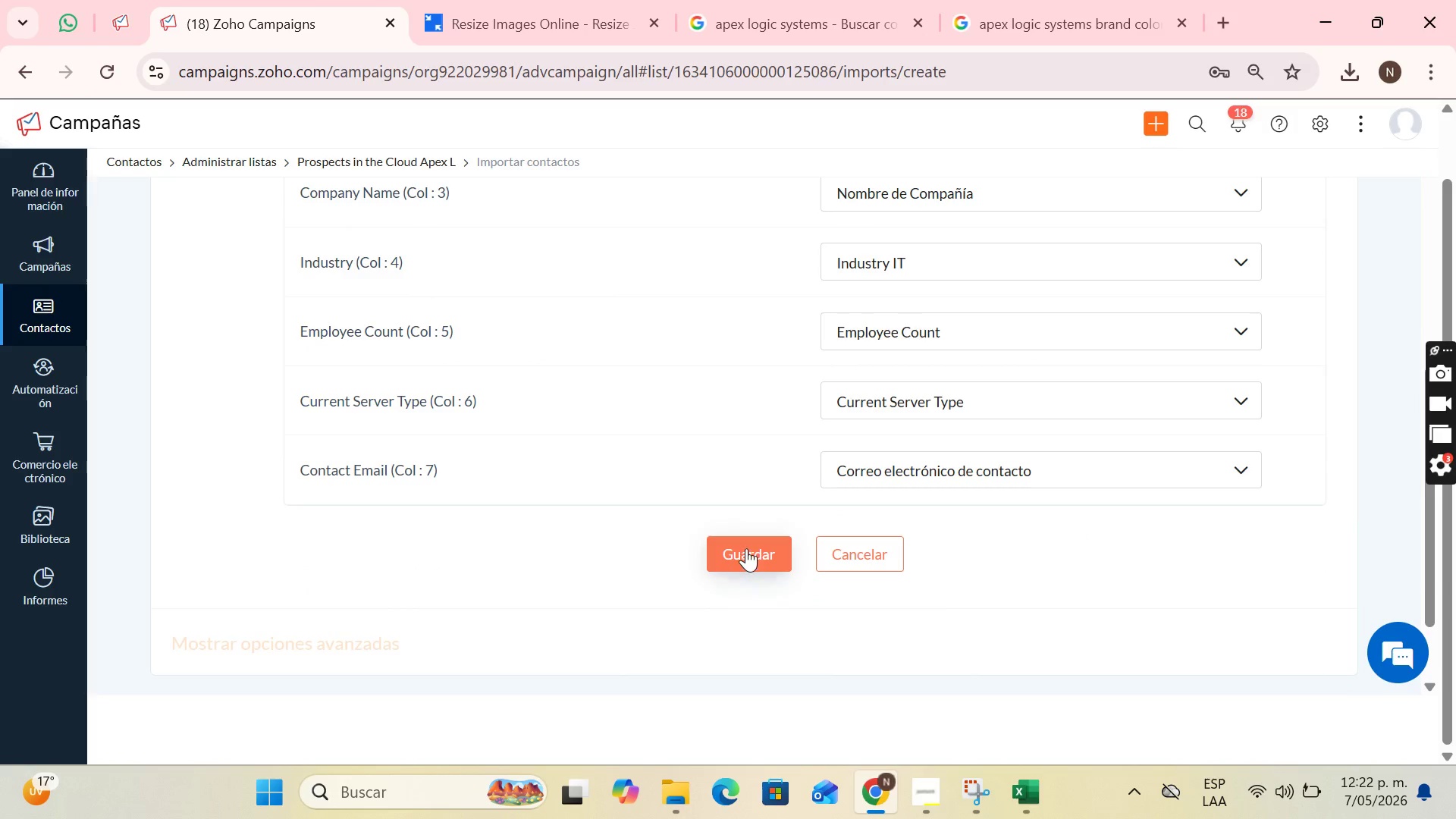 
left_click([746, 548])
 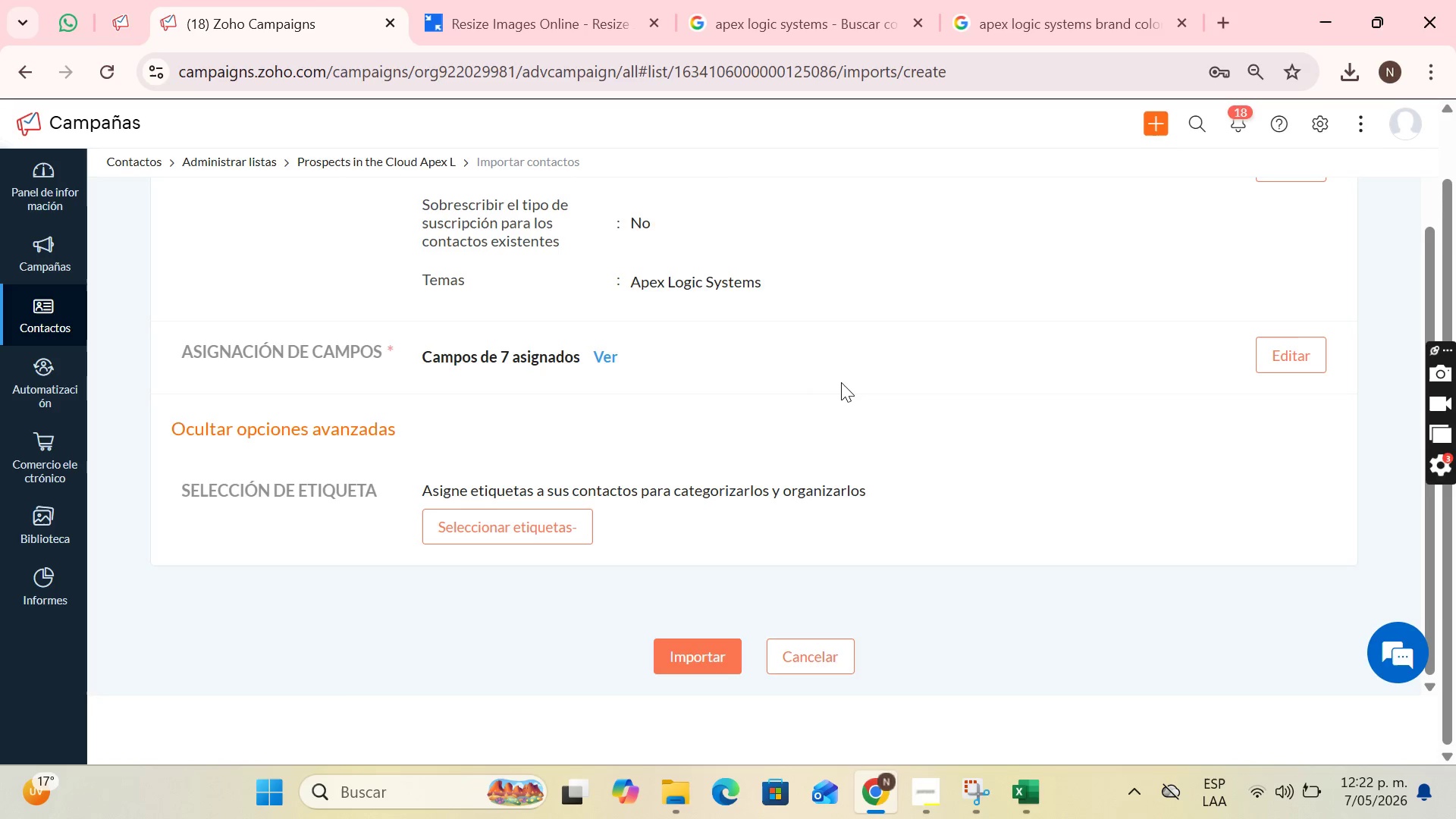 
wait(13.38)
 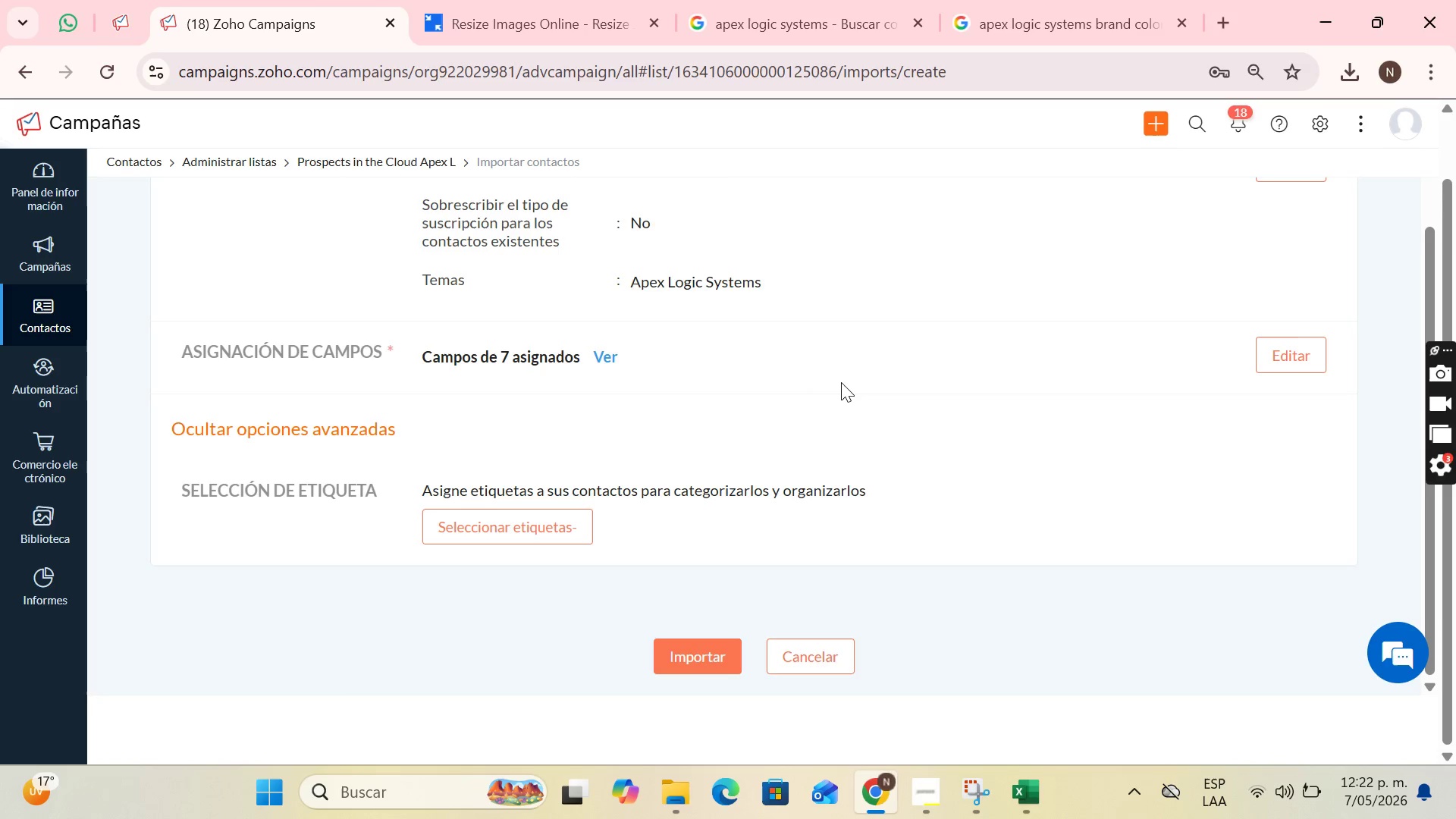 
left_click([606, 356])
 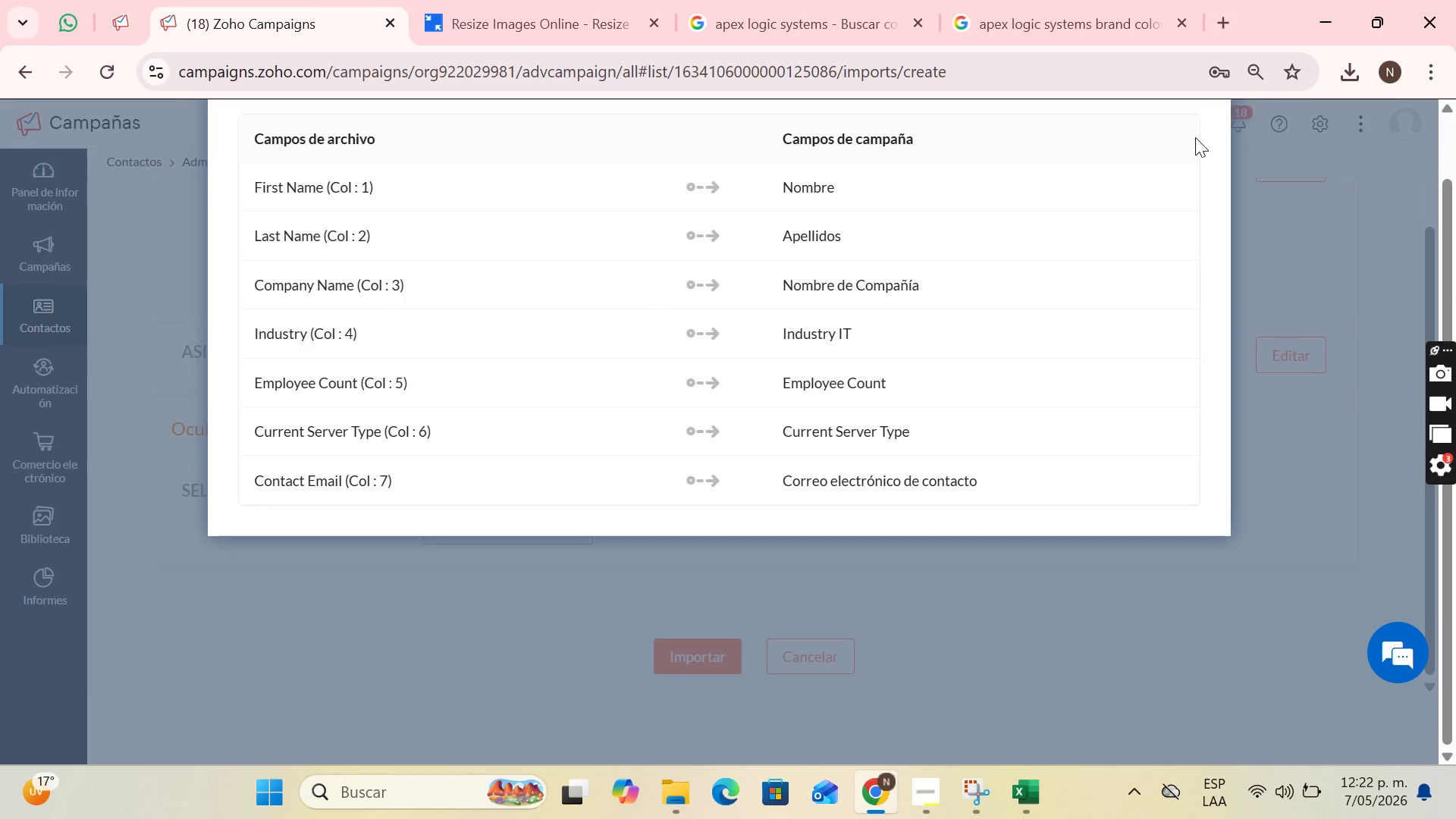 
scroll: coordinate [724, 297], scroll_direction: up, amount: 2.0
 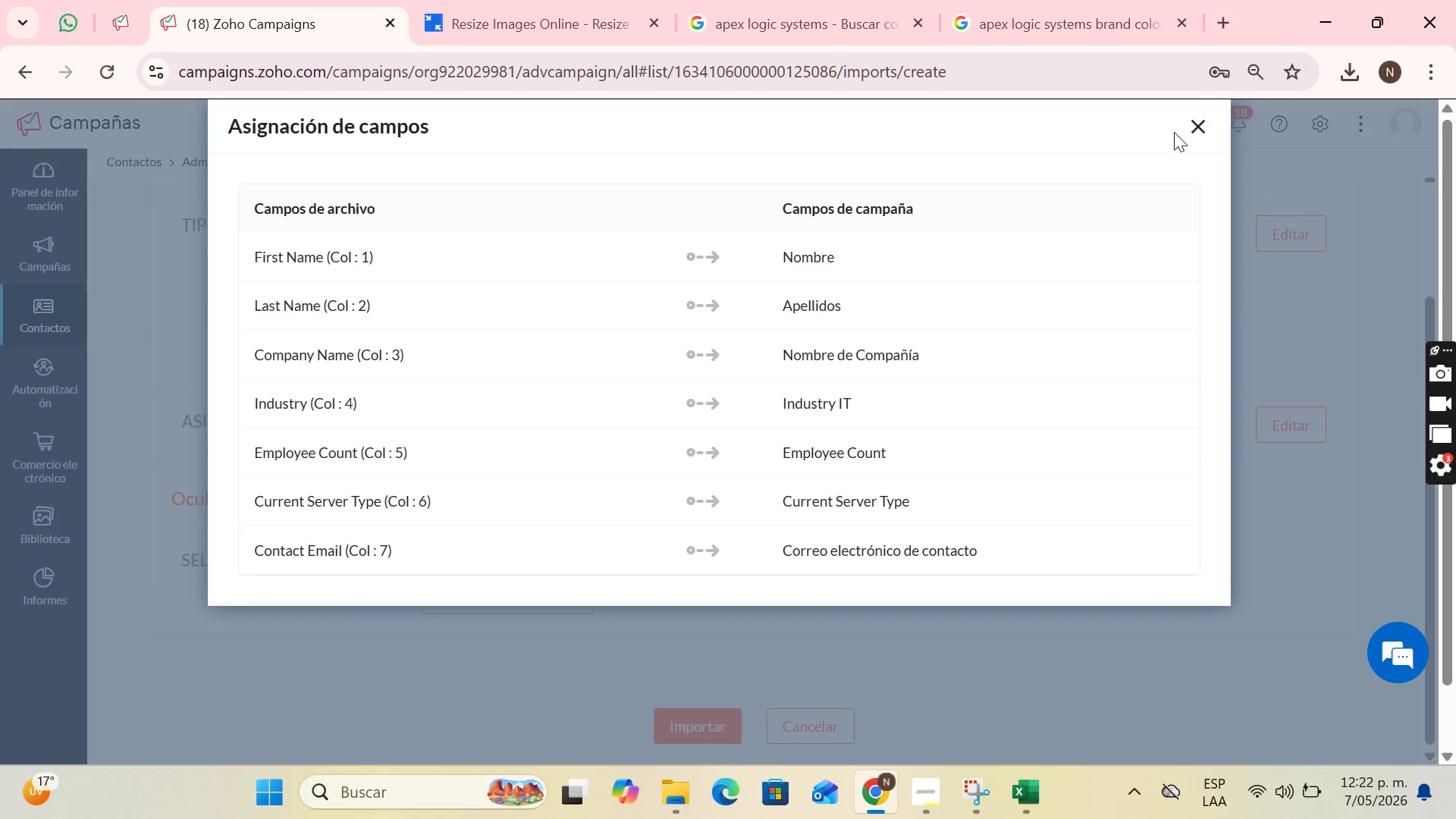 
left_click([1191, 127])
 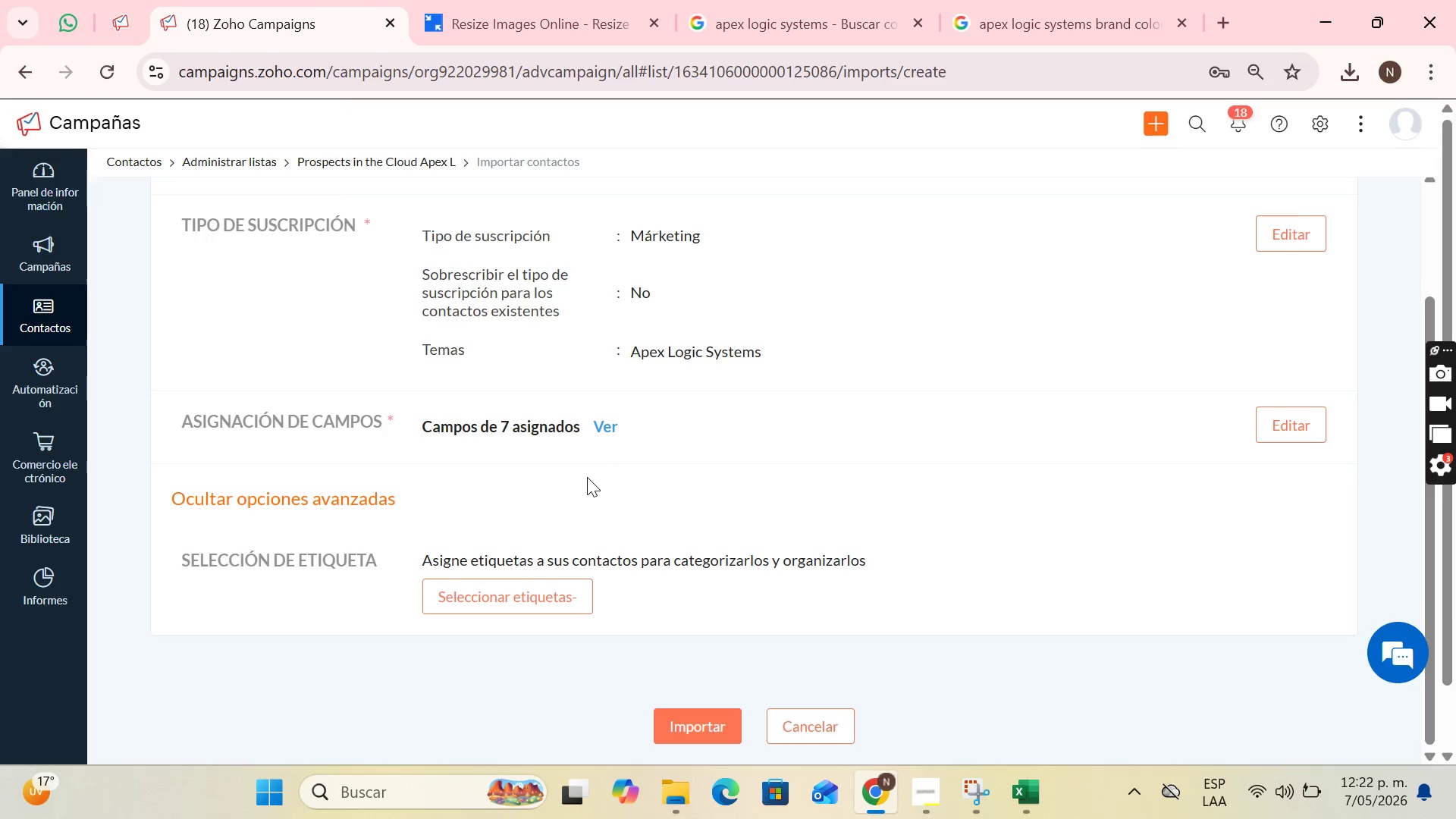 
scroll: coordinate [900, 353], scroll_direction: down, amount: 2.0
 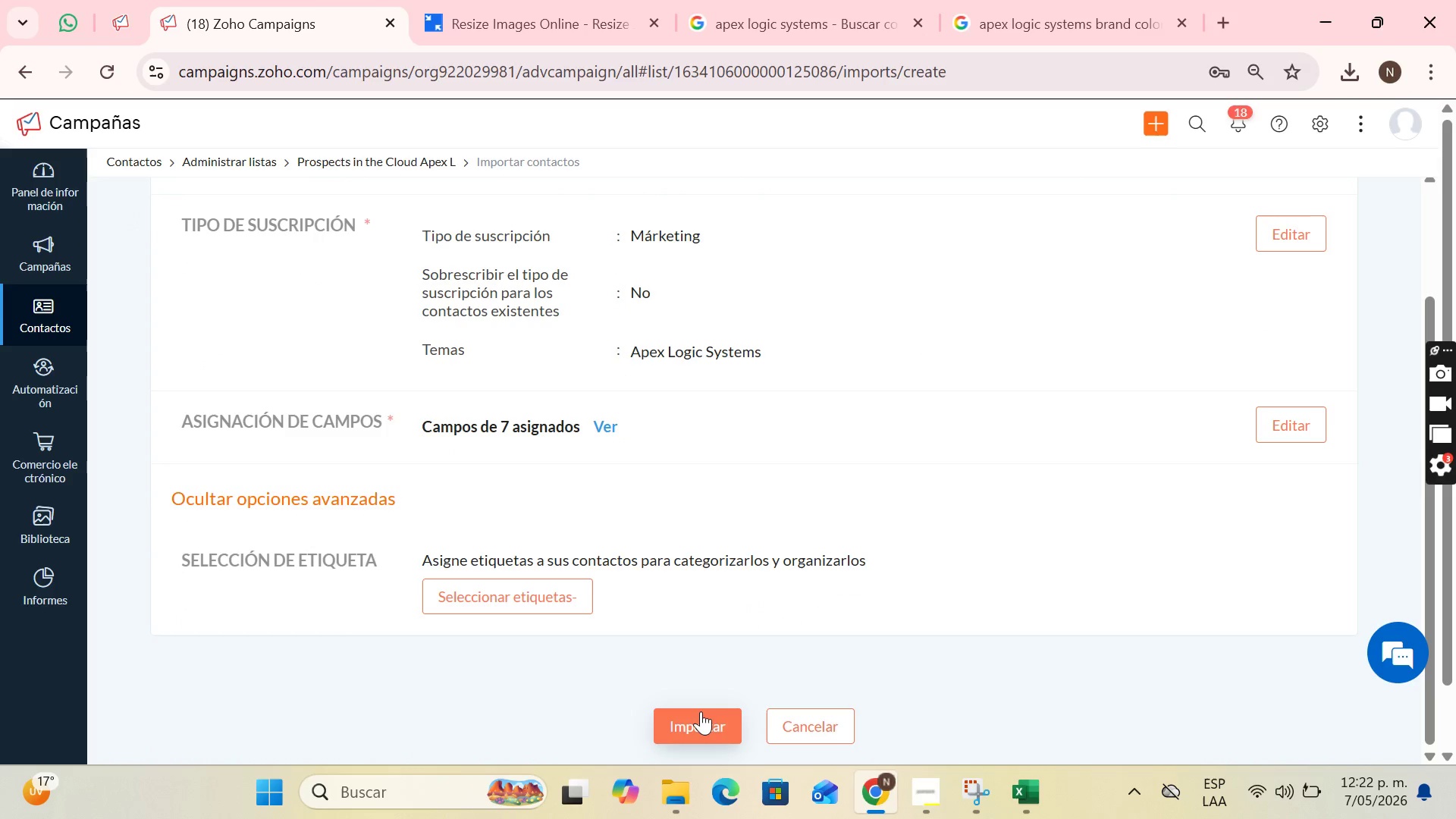 
left_click([701, 711])
 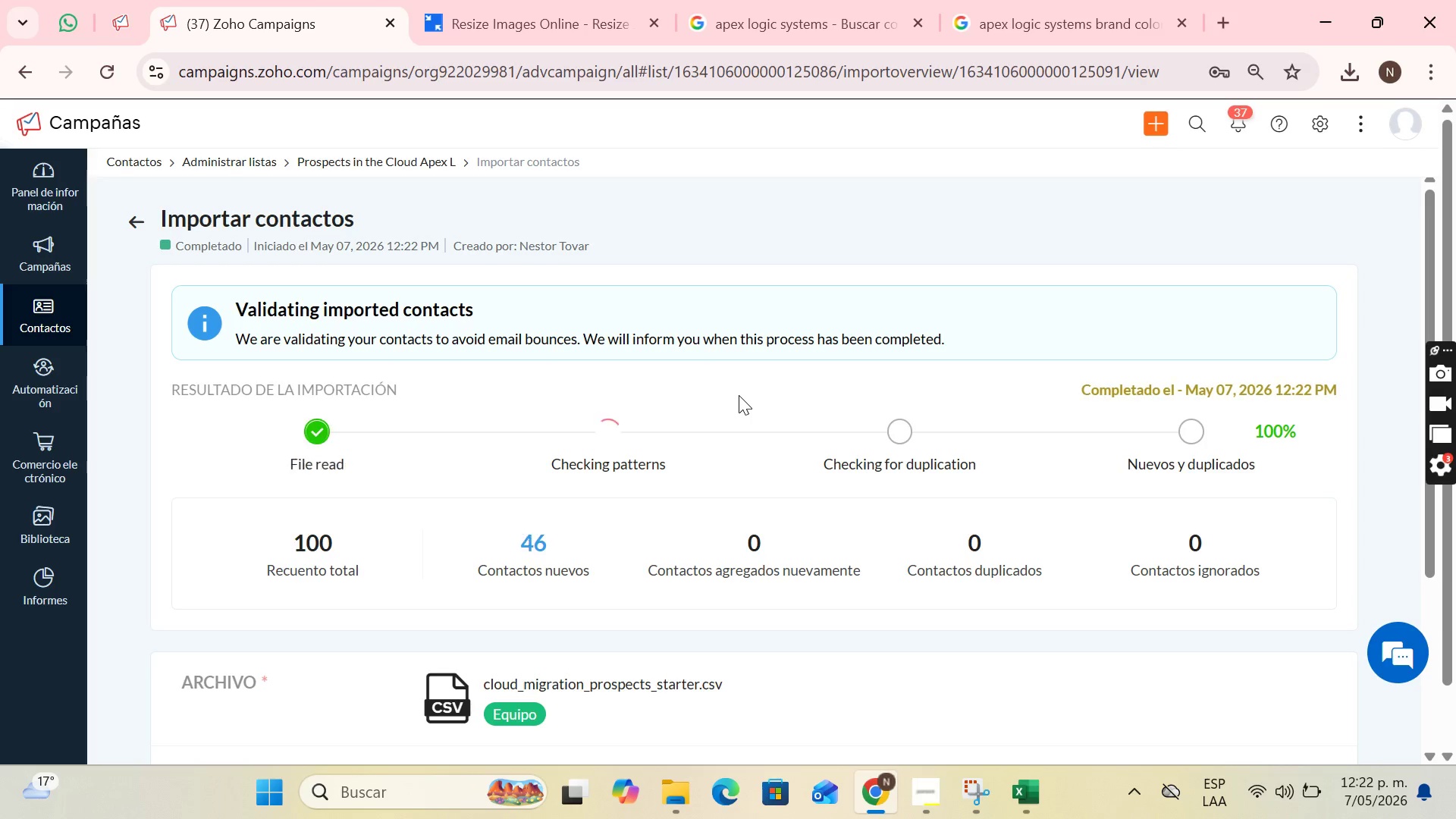 
wait(8.27)
 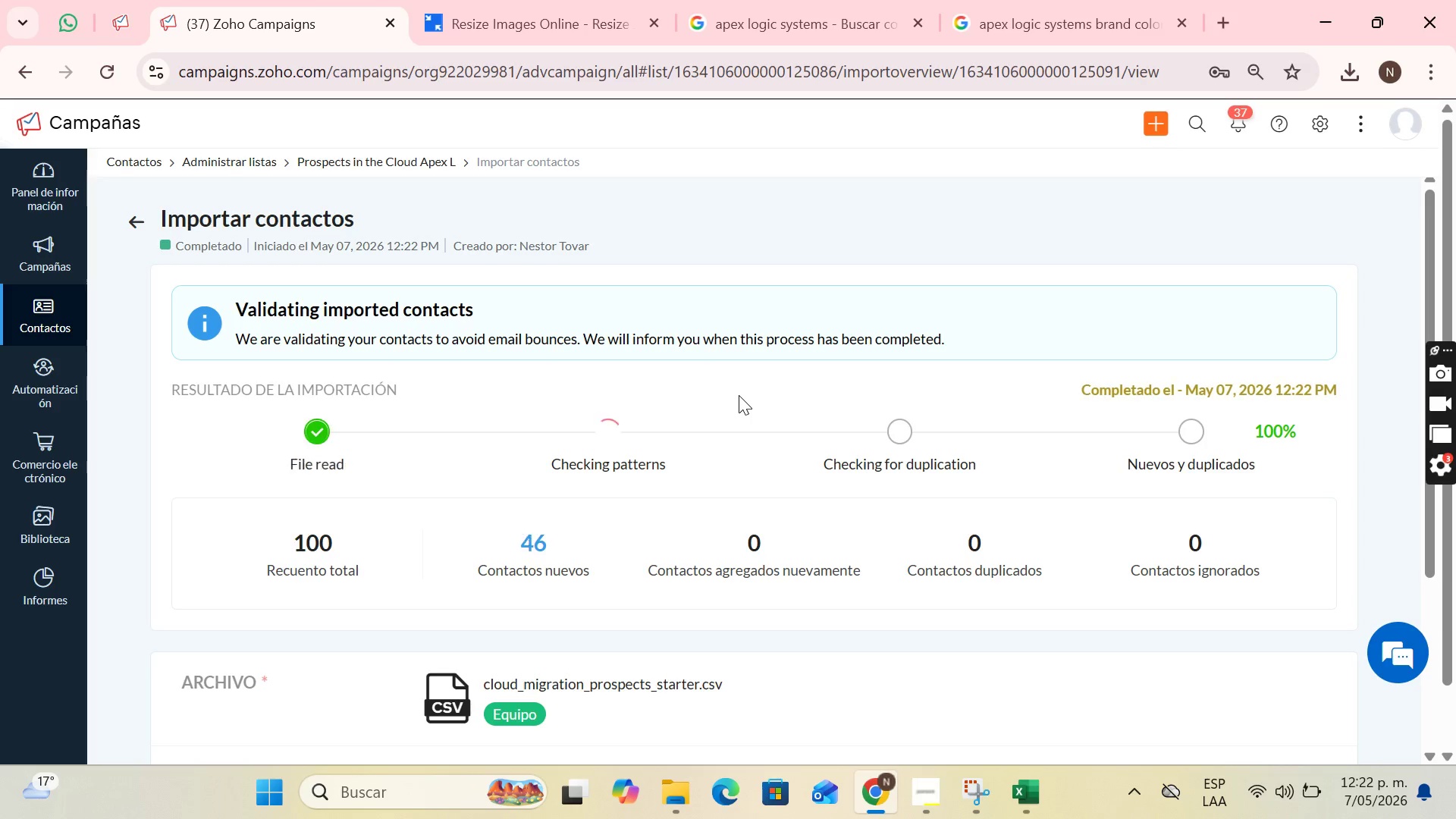 
scroll: coordinate [771, 398], scroll_direction: down, amount: 8.0
 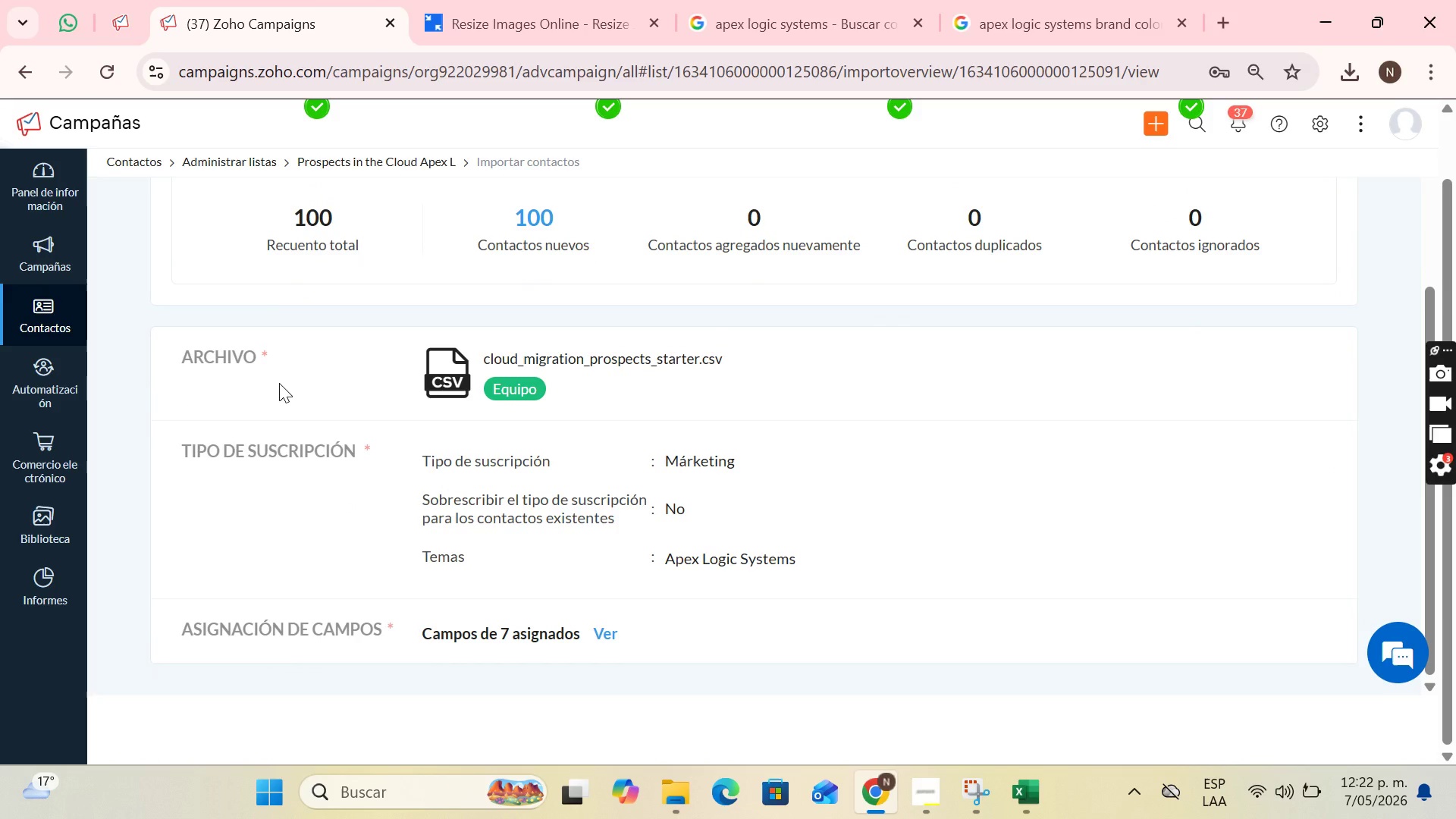 
wait(8.11)
 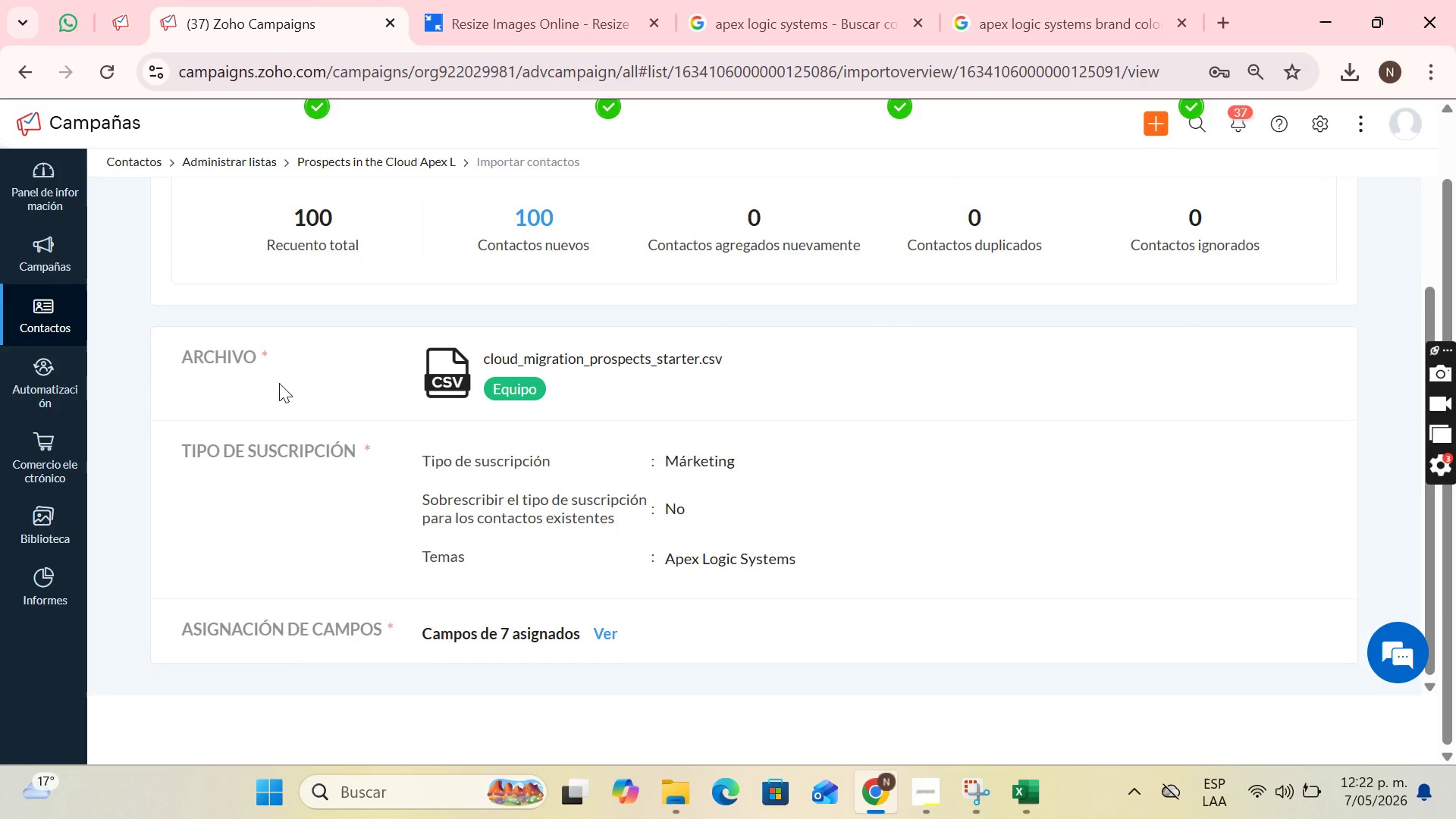 
left_click([48, 373])
 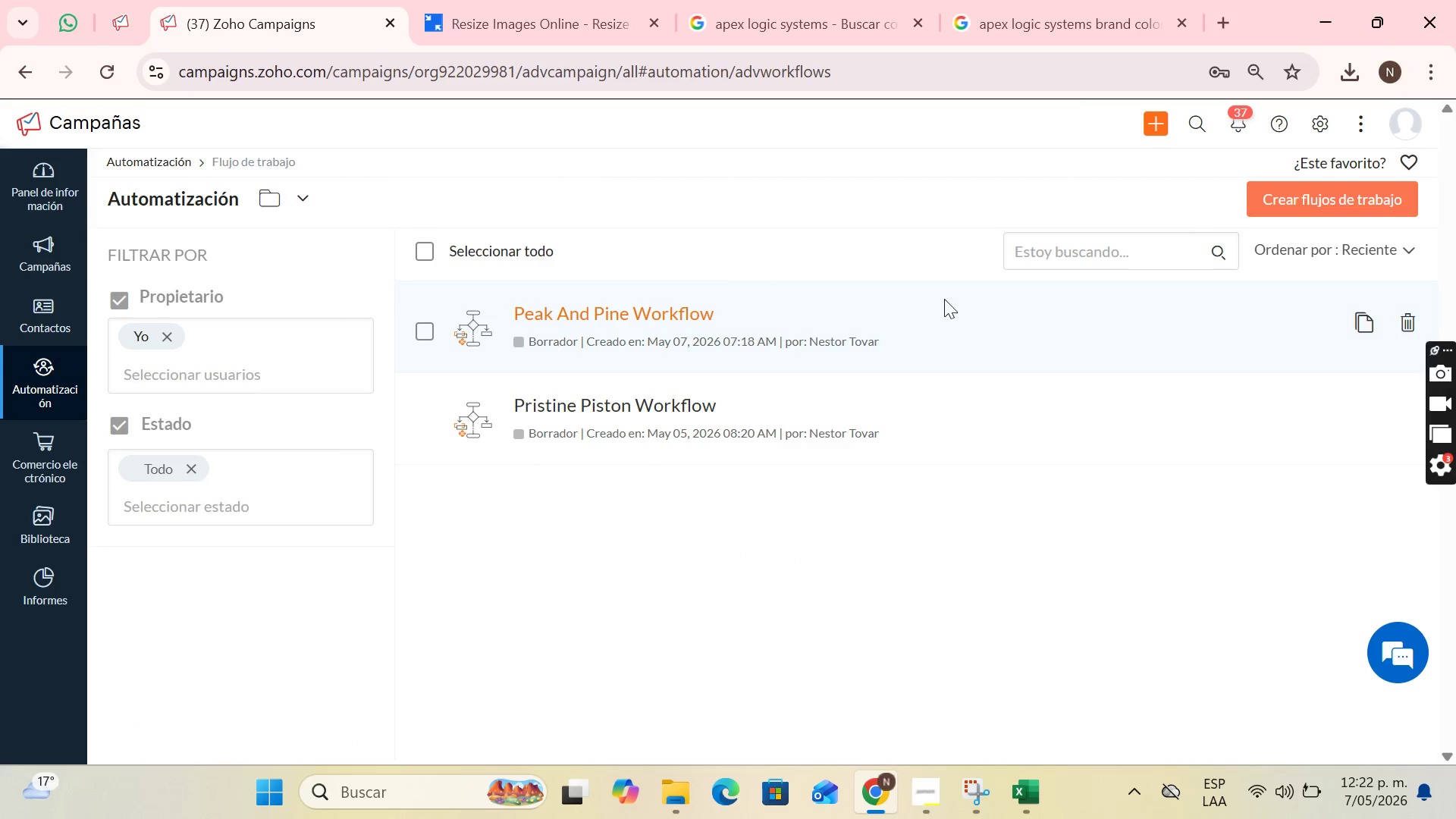 
left_click([1373, 205])
 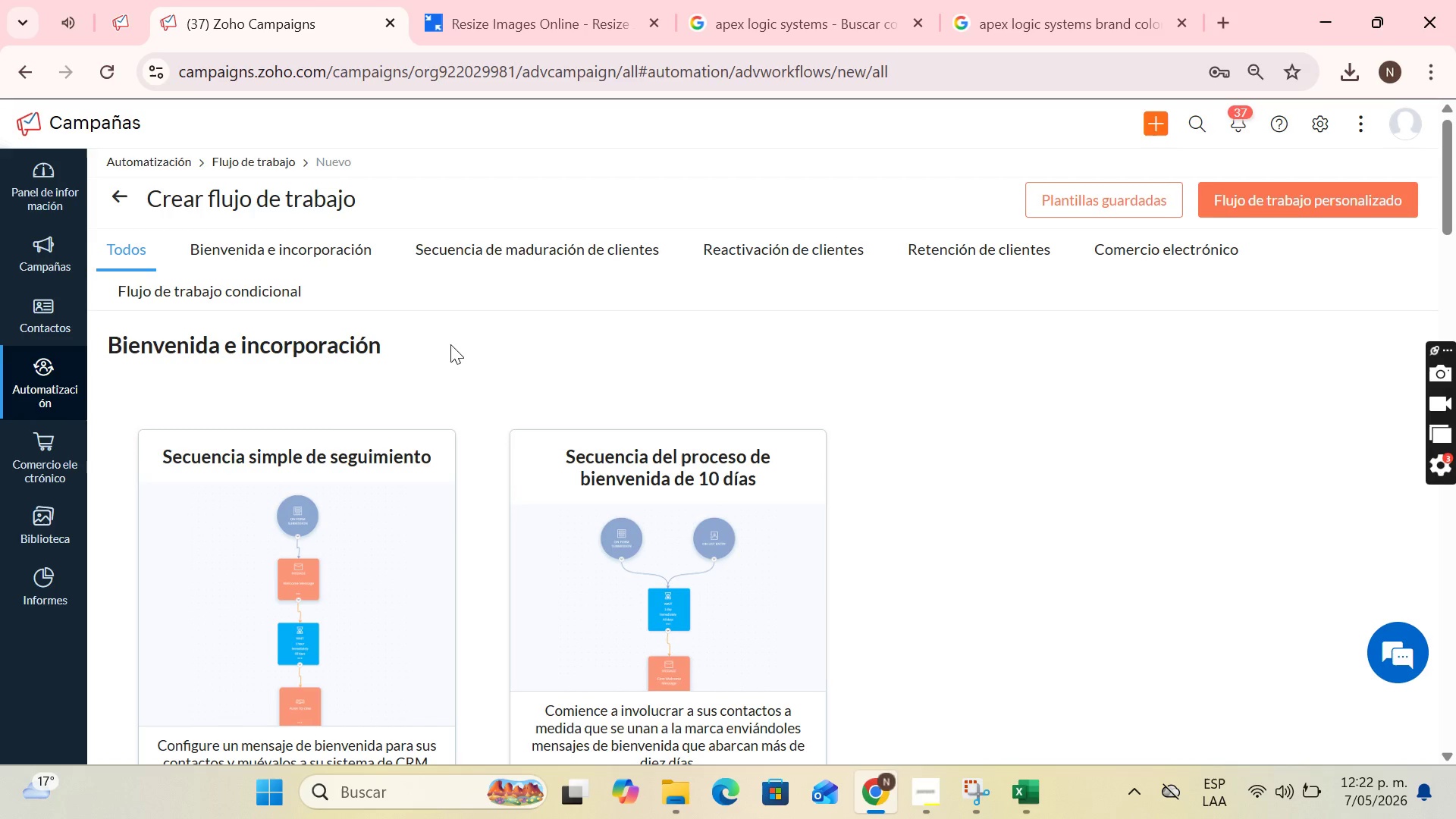 
scroll: coordinate [304, 388], scroll_direction: down, amount: 3.0
 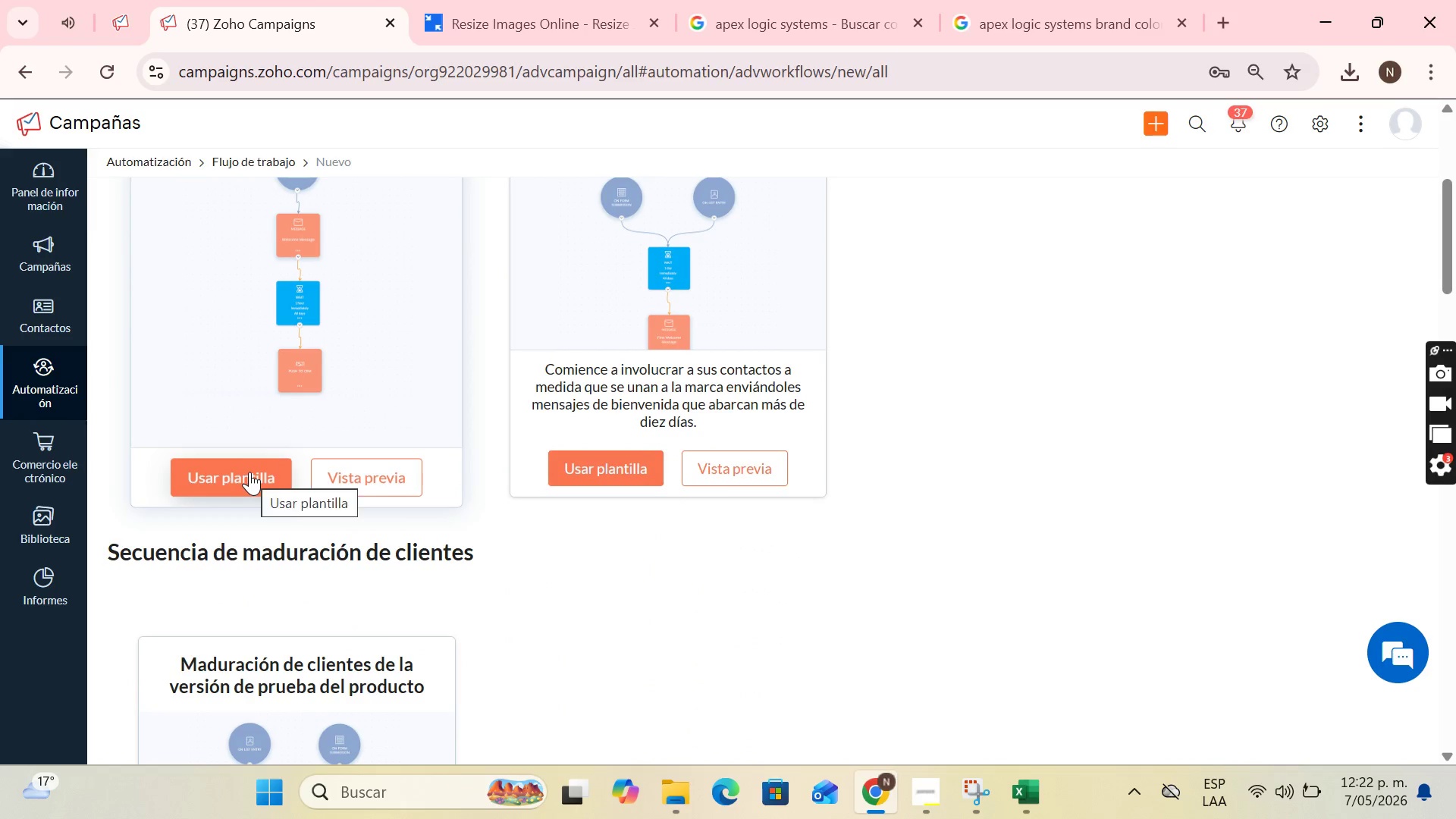 
left_click([249, 472])
 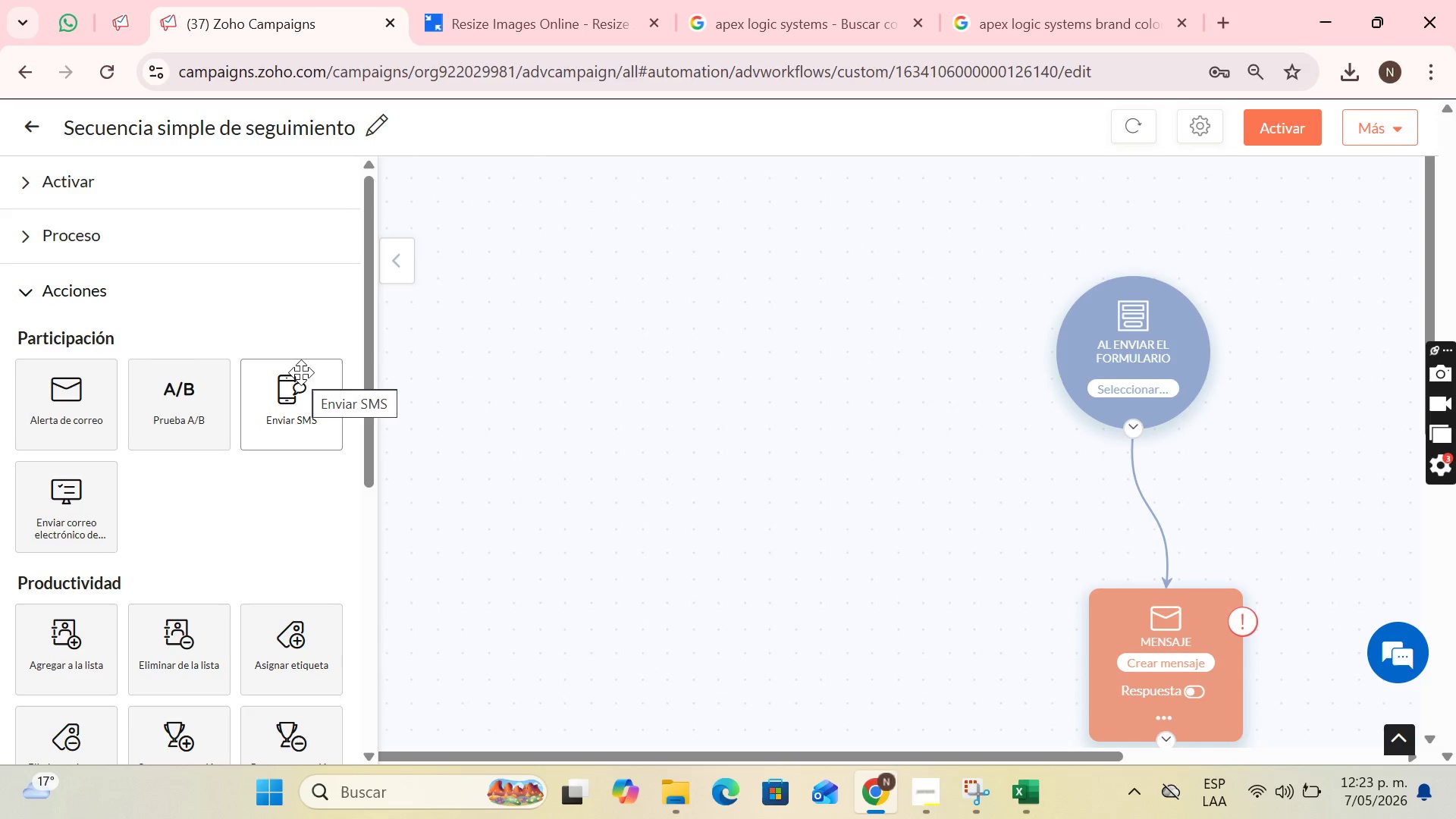 
wait(15.28)
 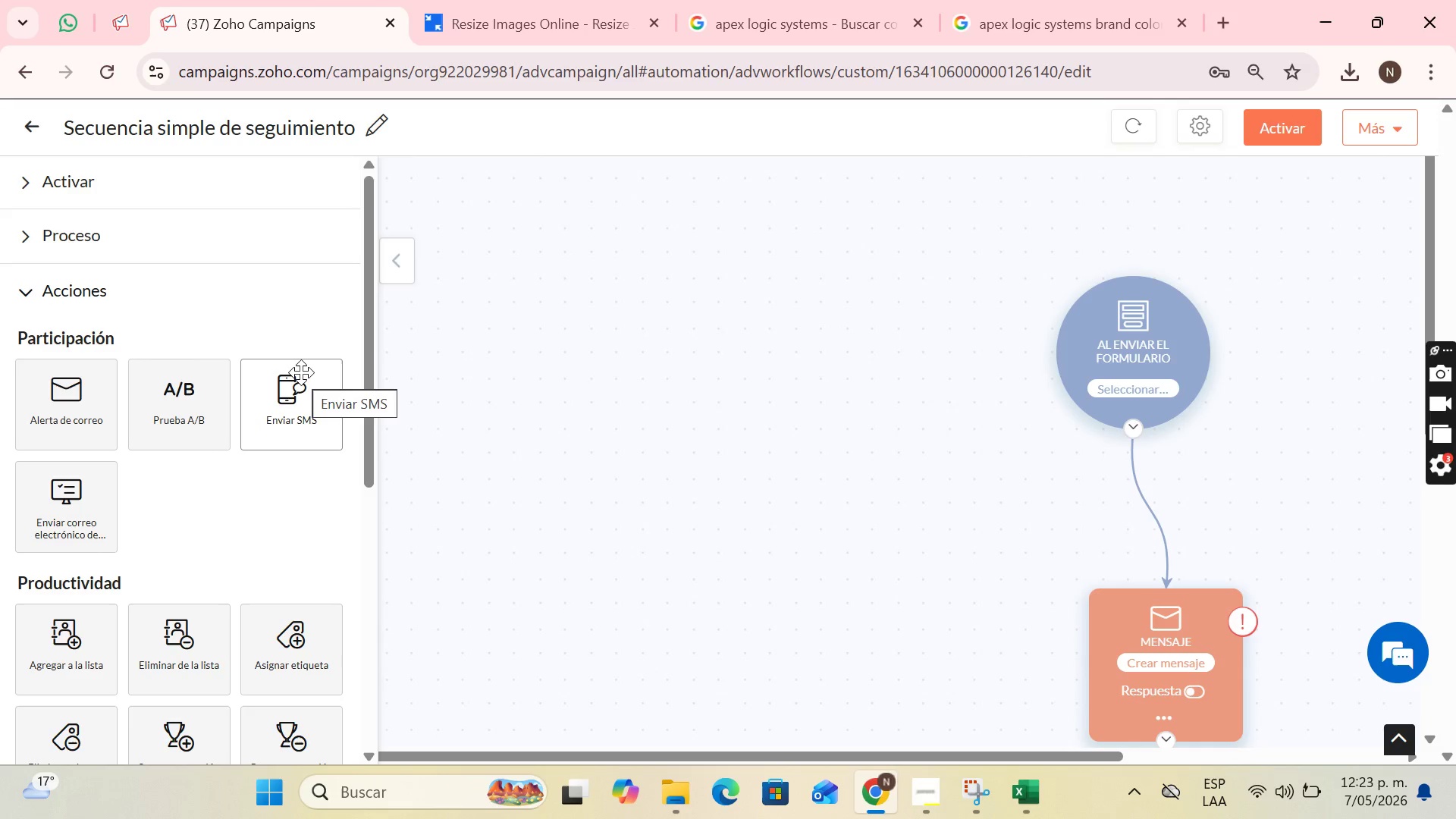 
left_click([1194, 318])
 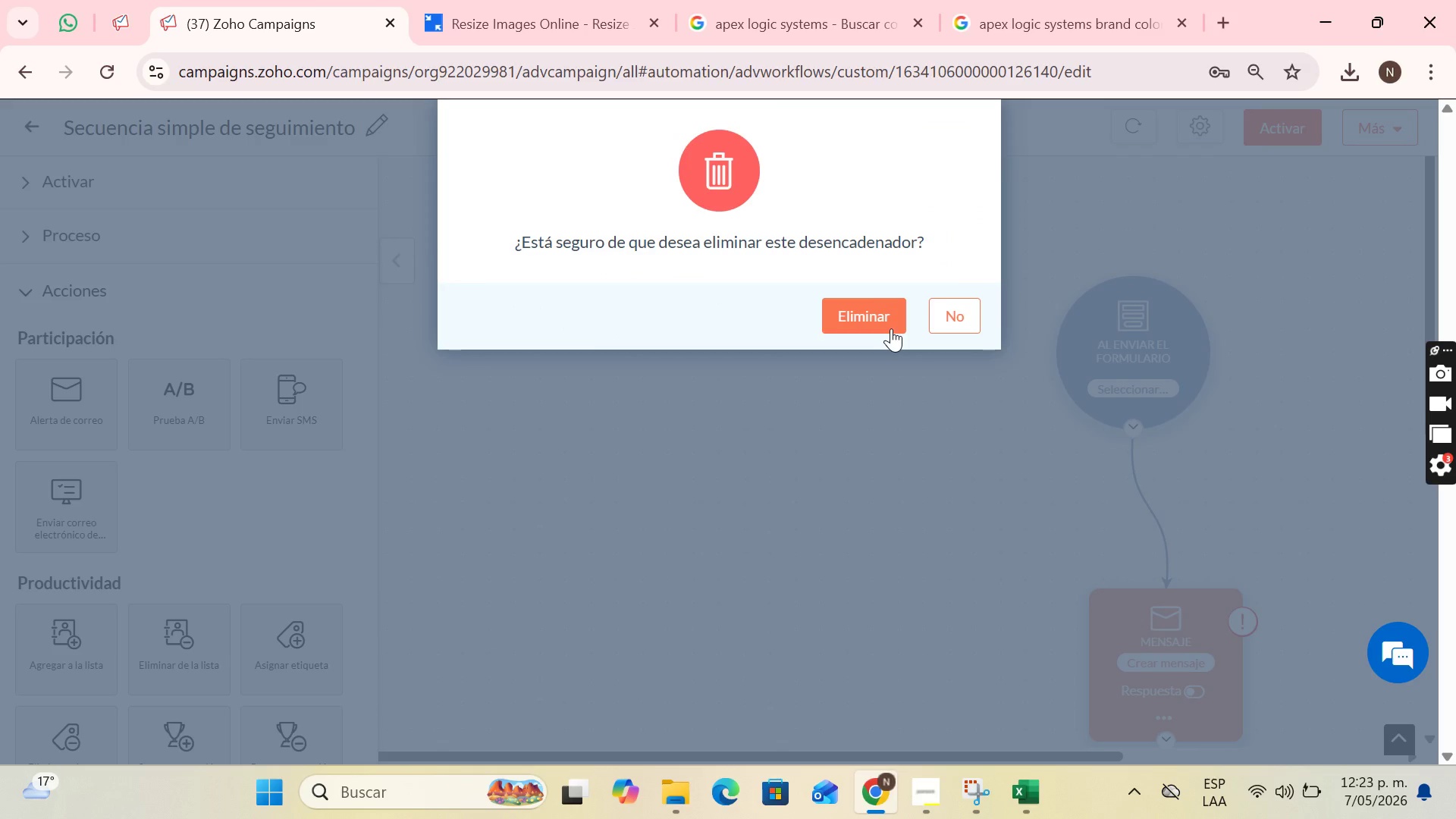 
left_click([890, 324])
 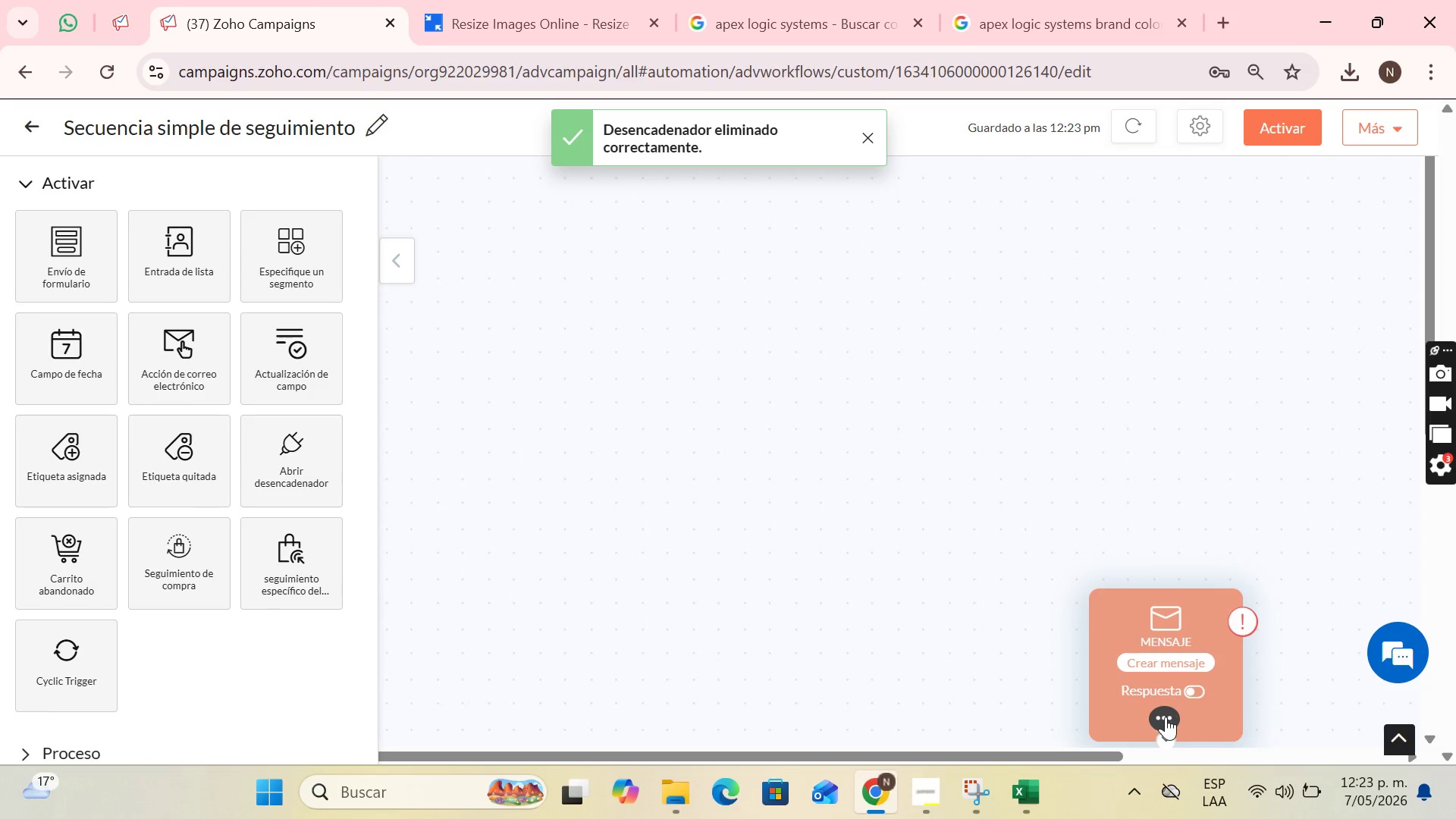 
left_click_drag(start_coordinate=[1200, 612], to_coordinate=[1056, 714])
 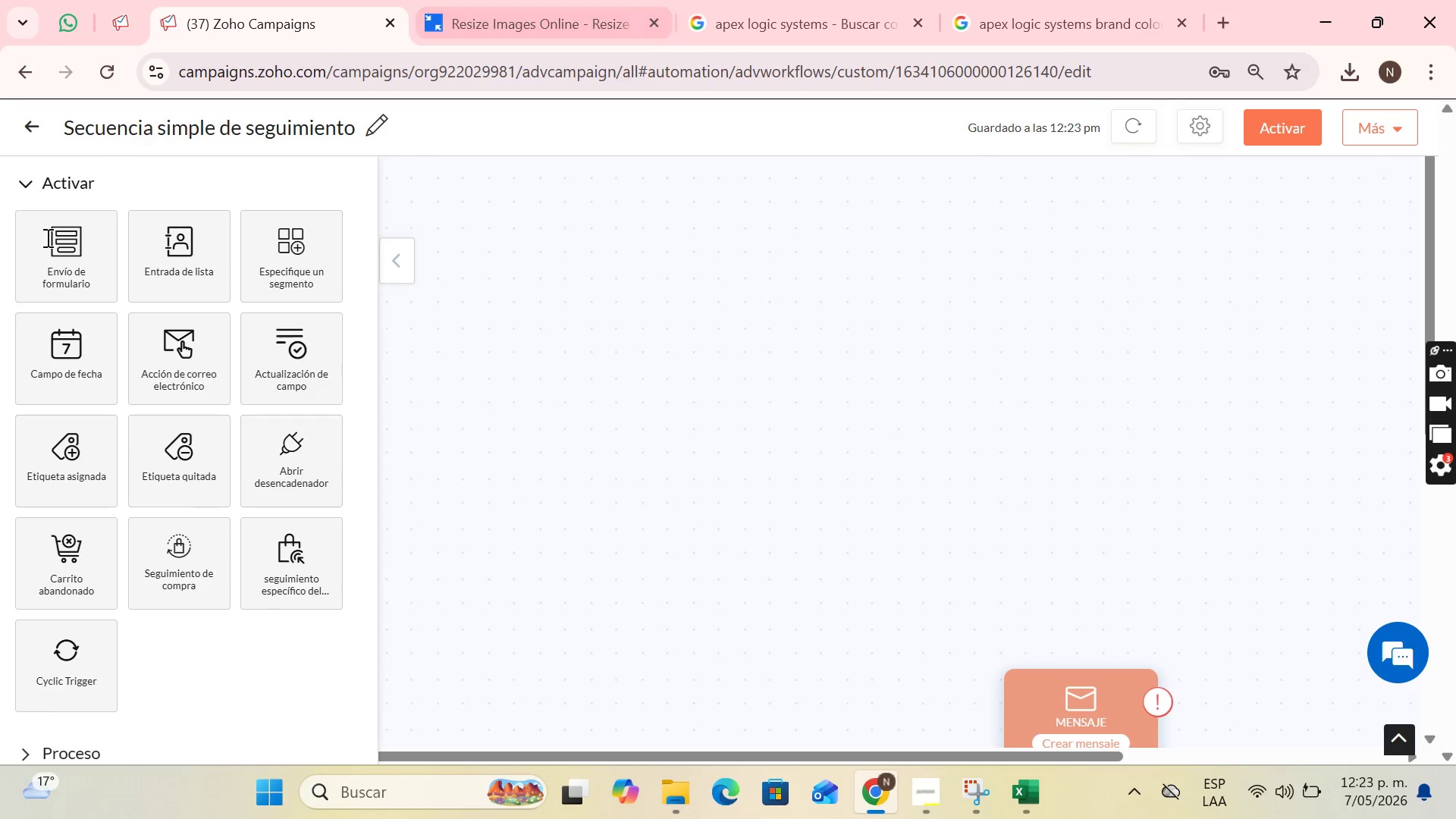 
left_click_drag(start_coordinate=[204, 271], to_coordinate=[1000, 282])
 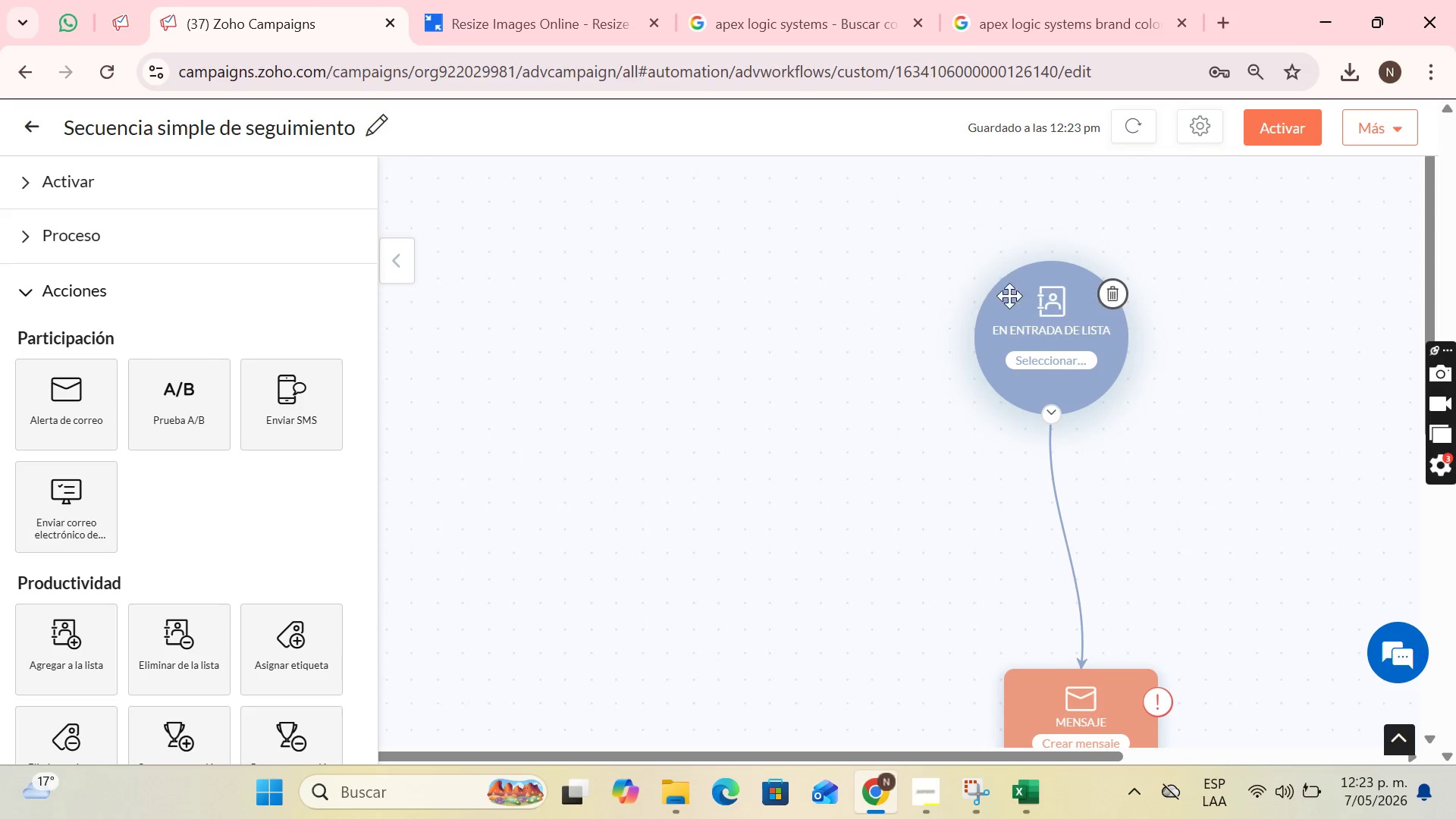 
mouse_move([1070, 362])
 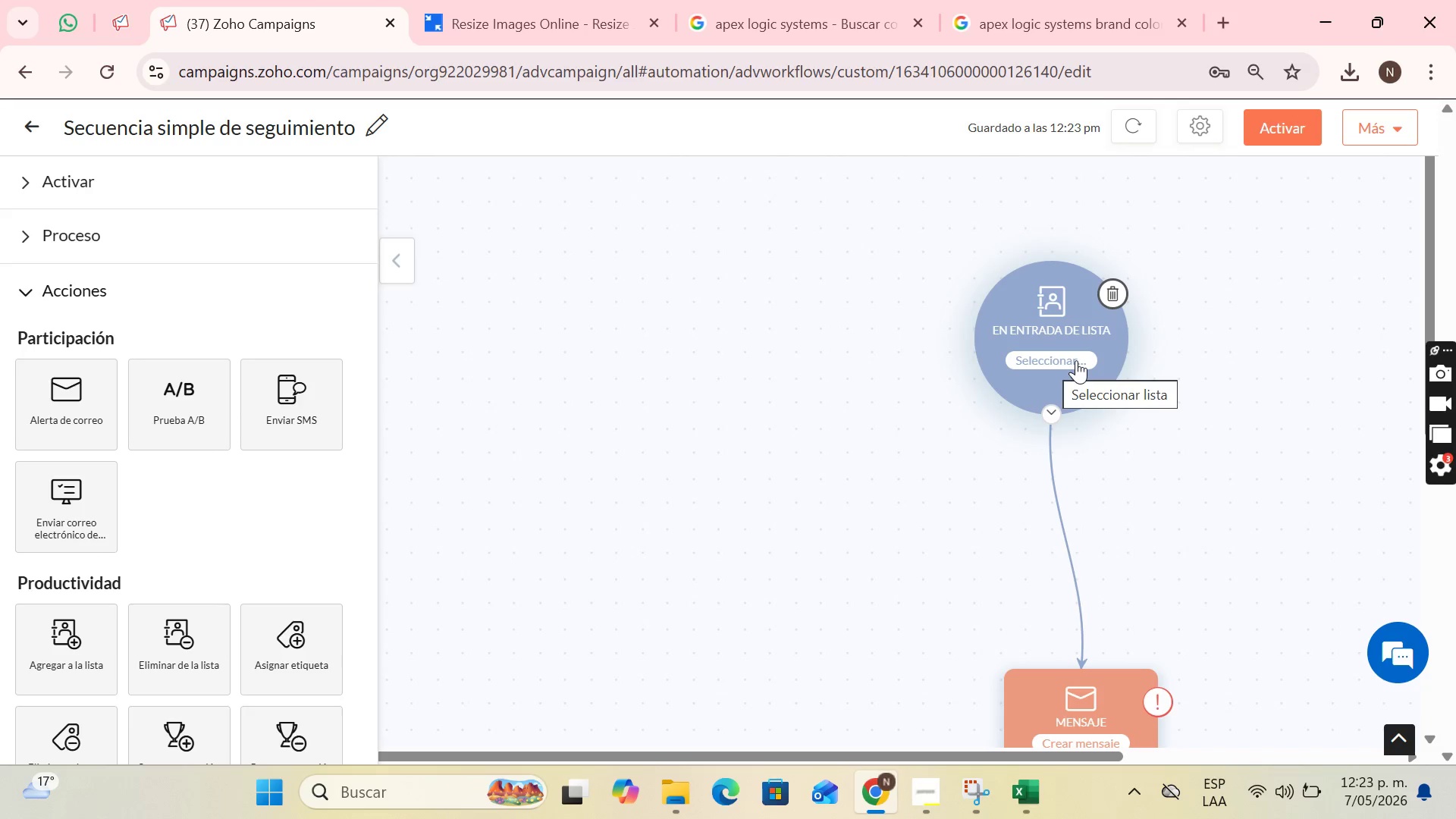 
wait(10.51)
 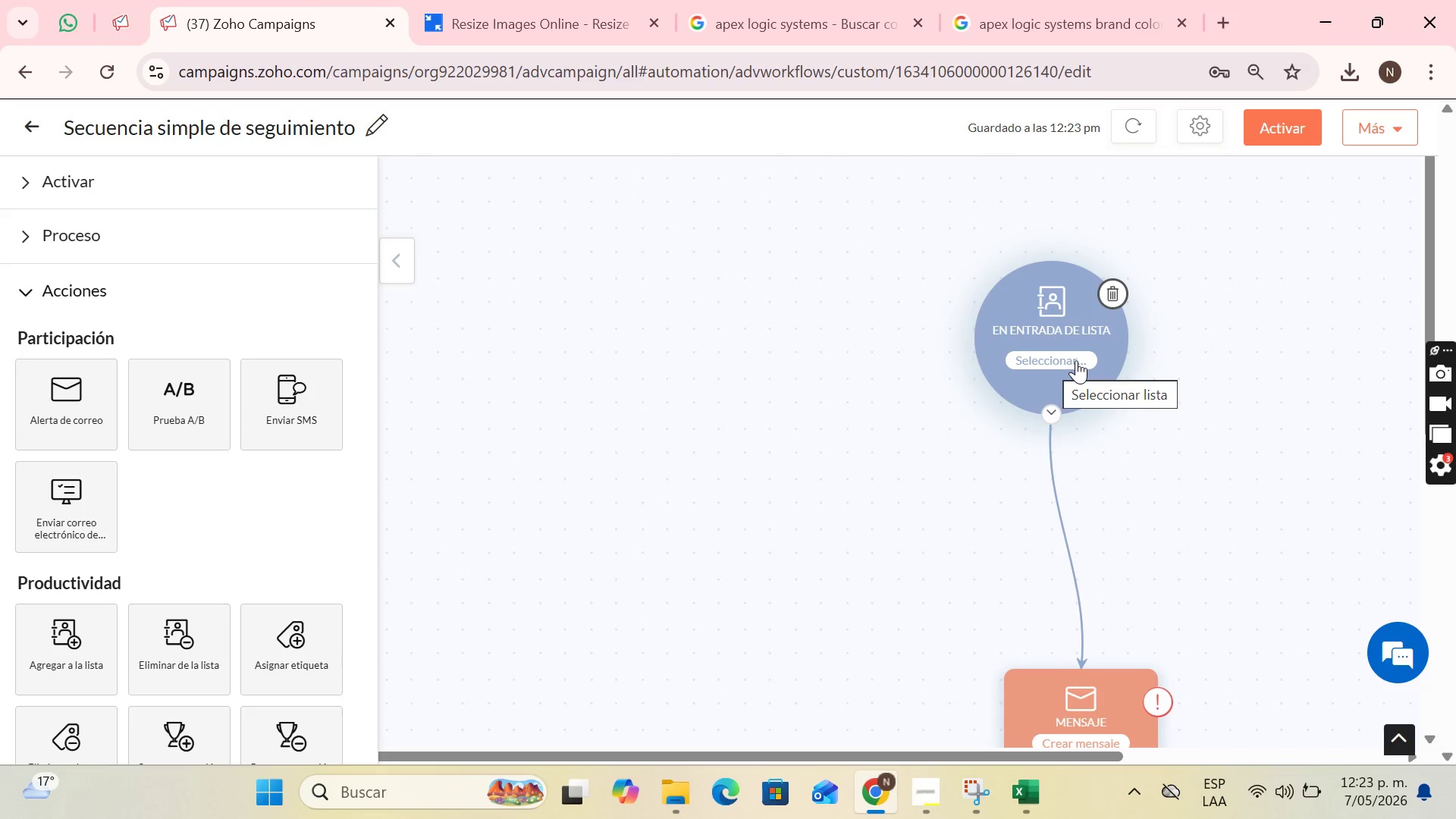 
left_click([1076, 360])
 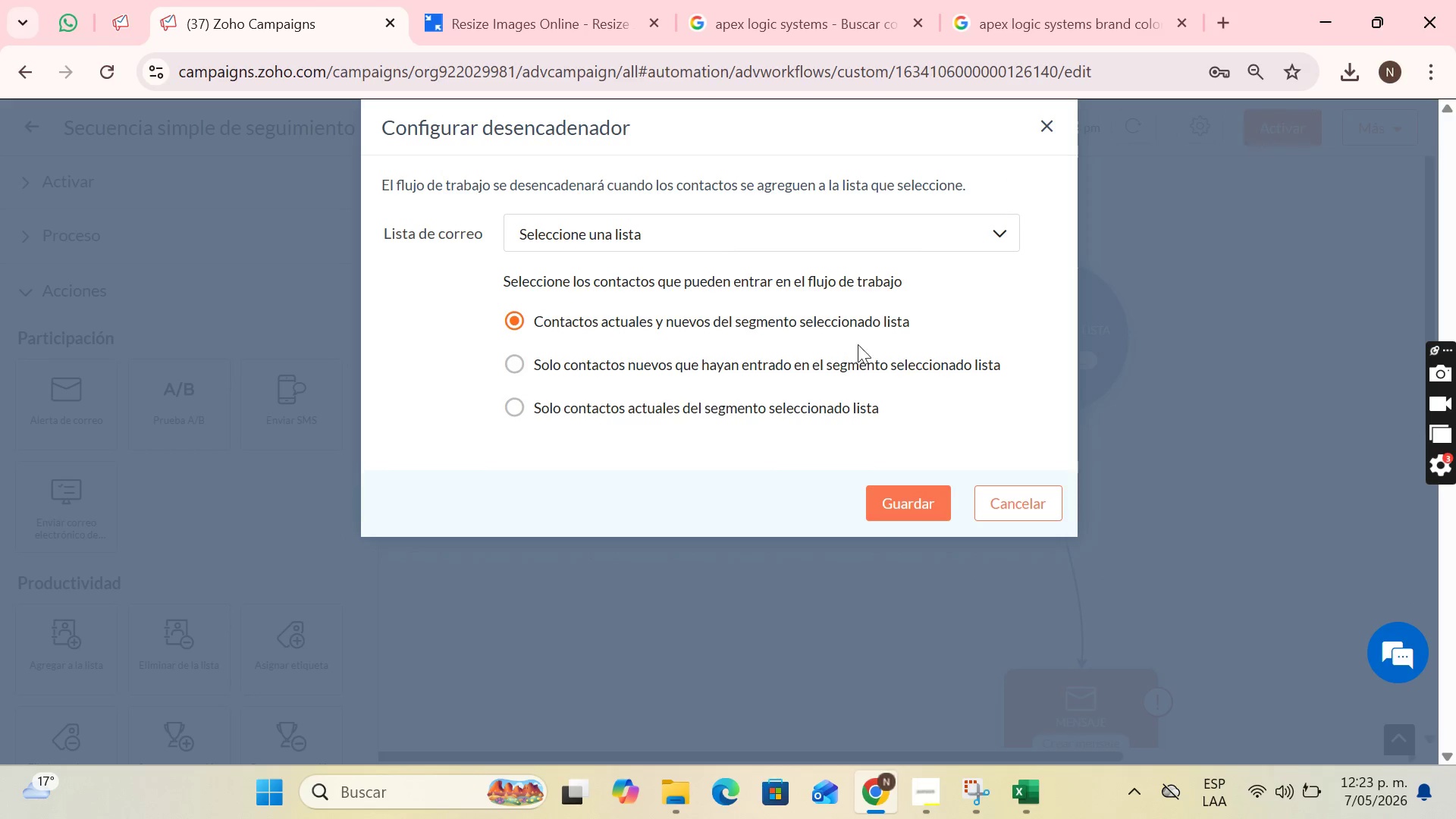 
wait(10.2)
 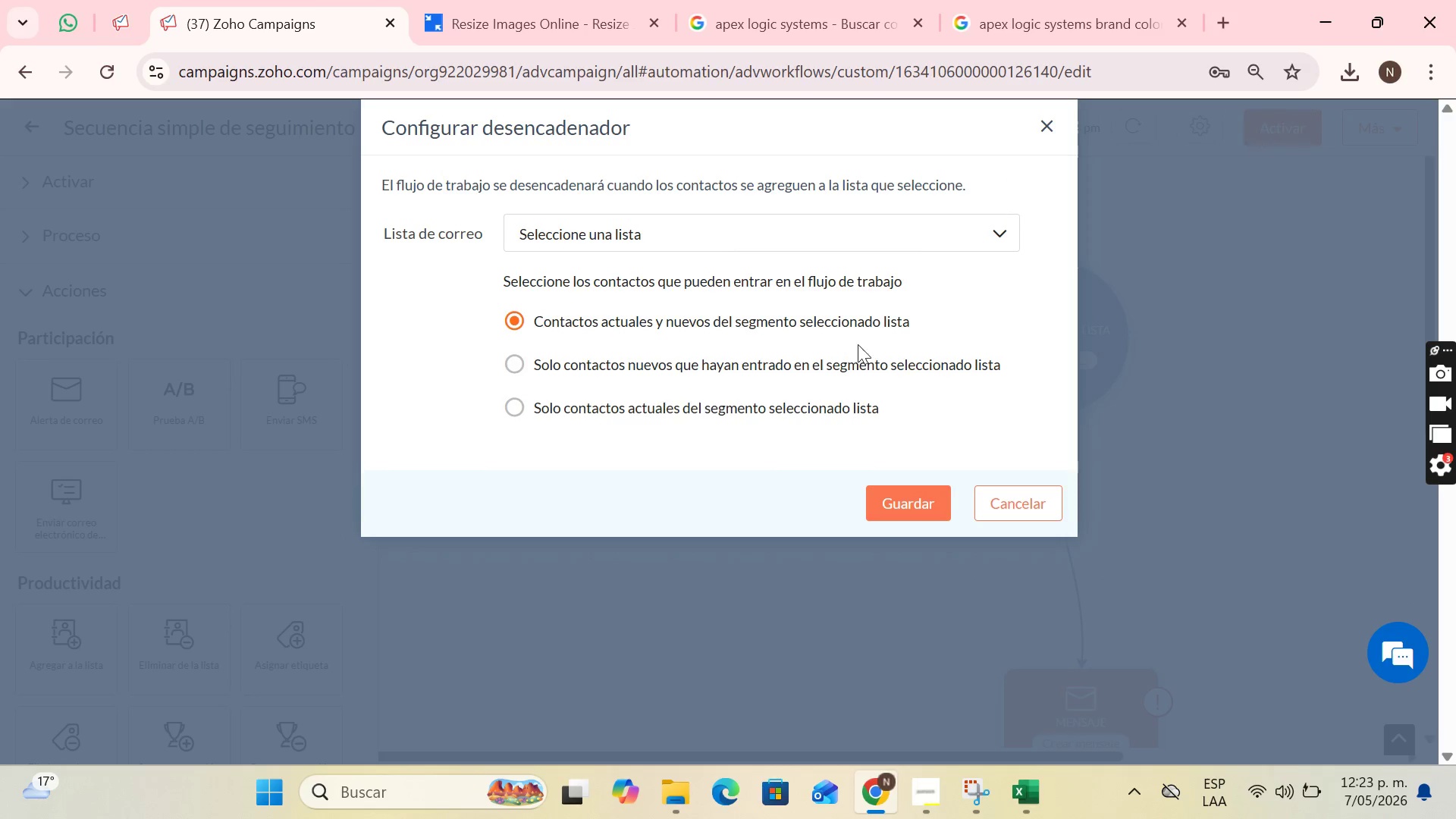 
left_click([918, 500])
 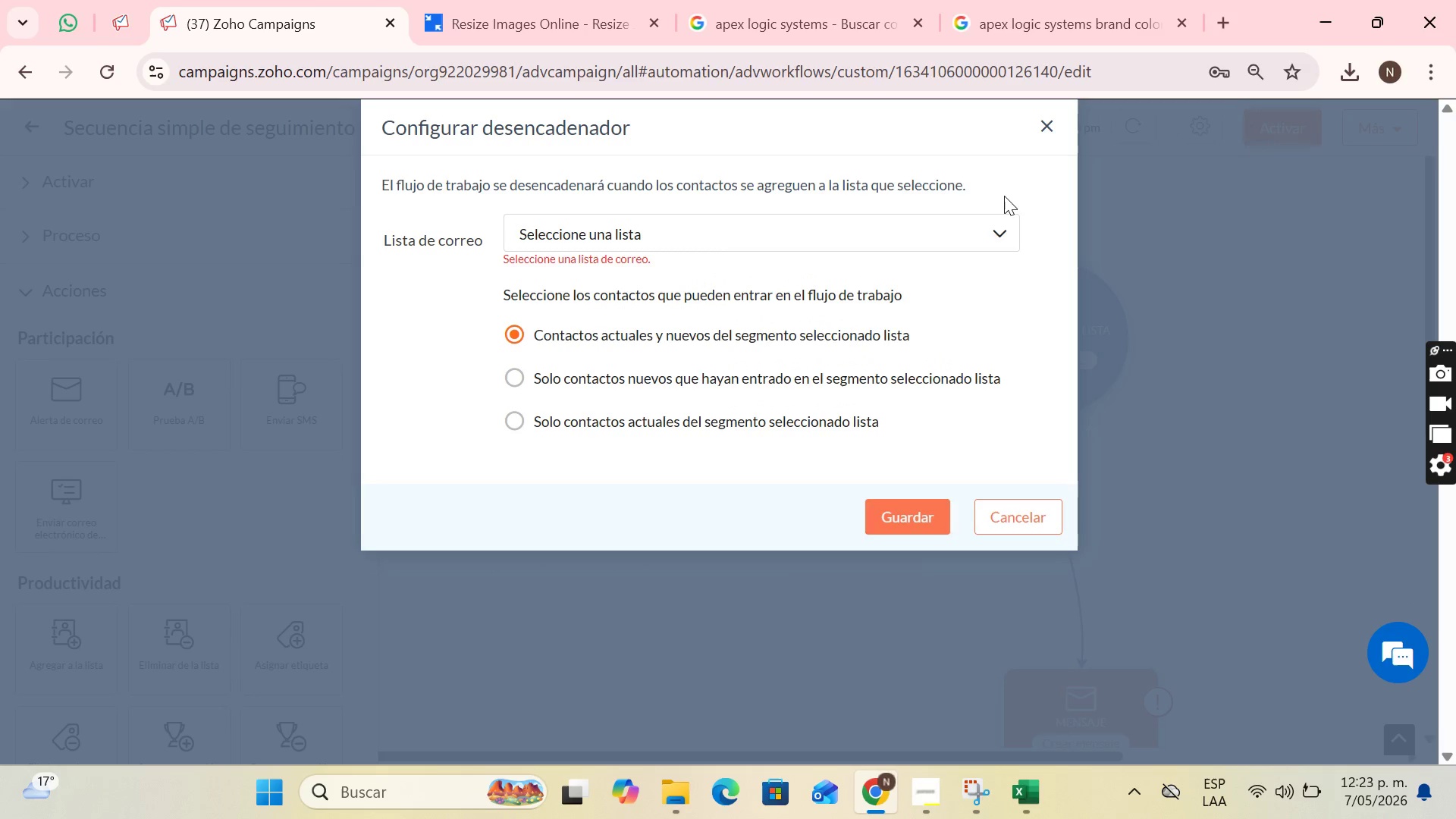 
left_click([998, 228])
 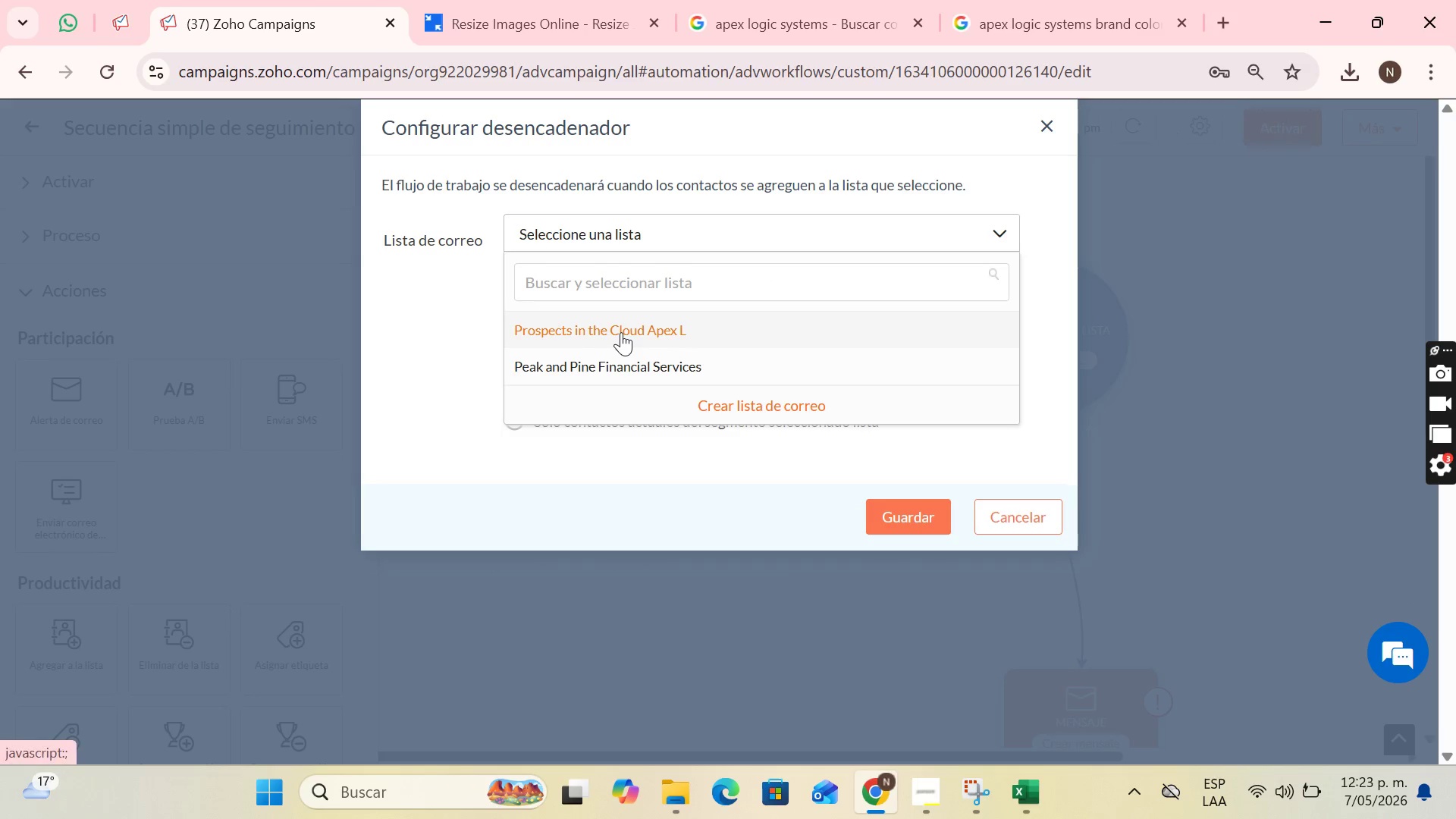 
left_click([621, 332])
 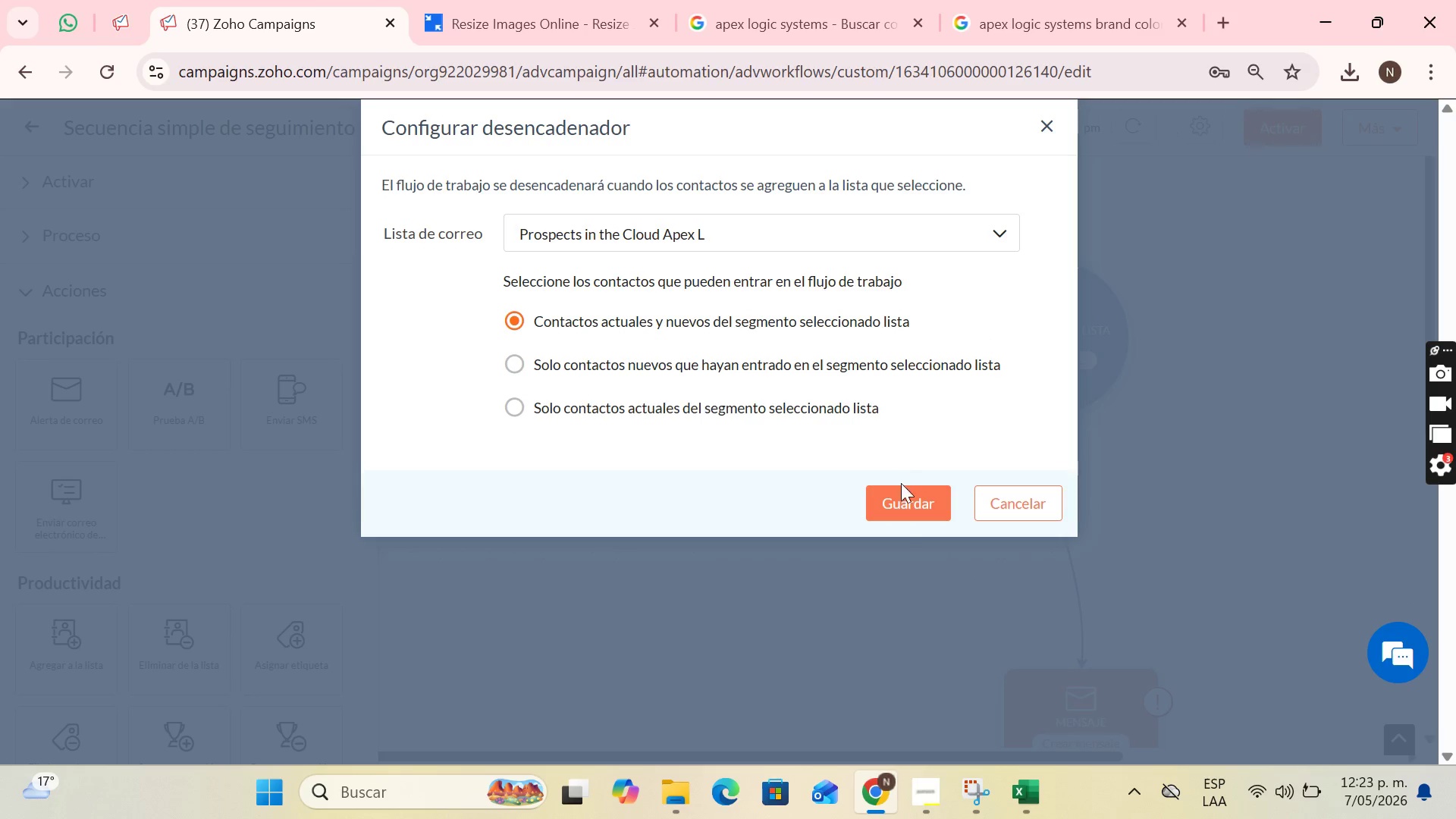 
left_click([900, 490])
 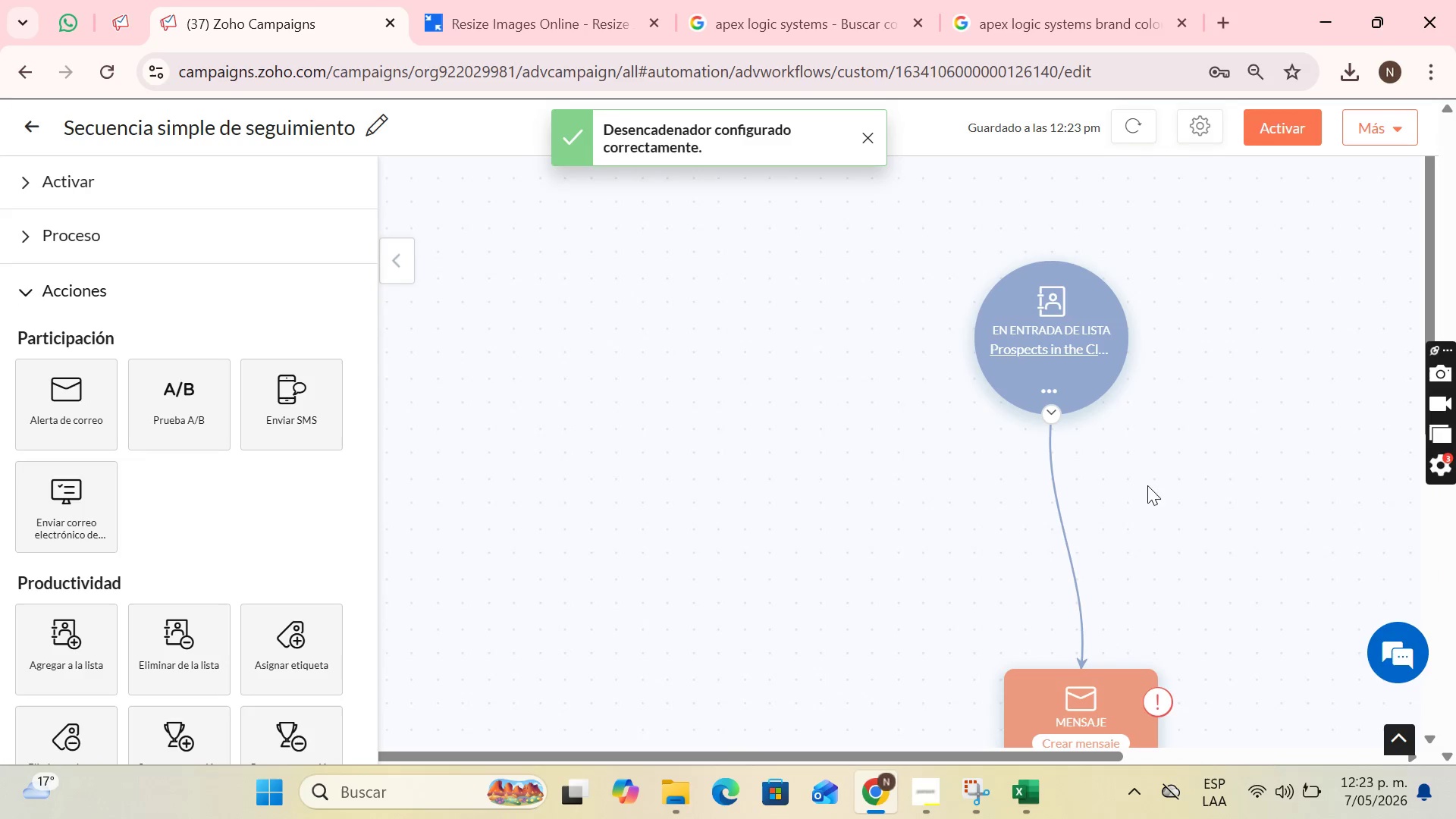 
left_click([1057, 544])
 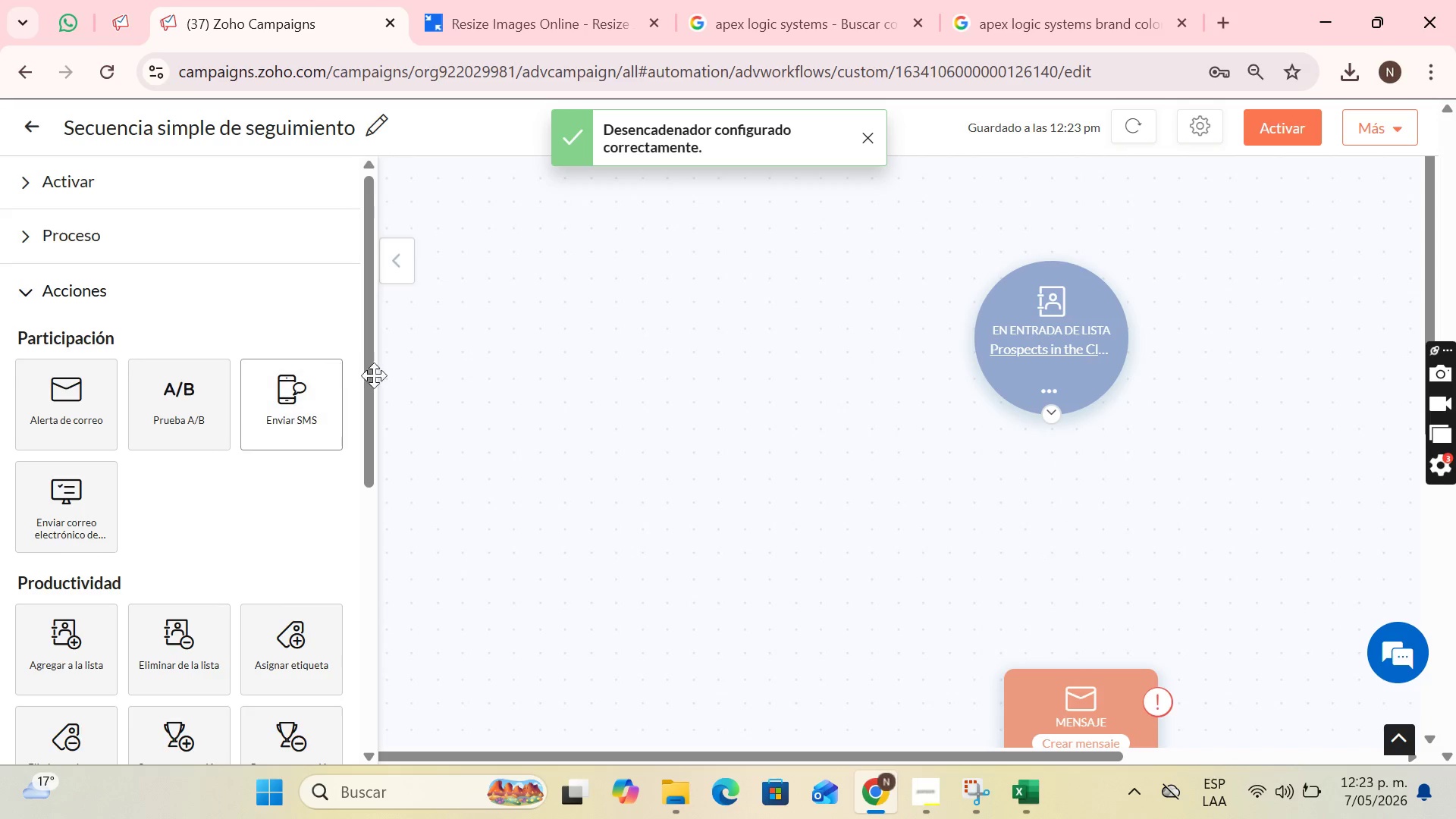 
scroll: coordinate [343, 418], scroll_direction: down, amount: 1.0
 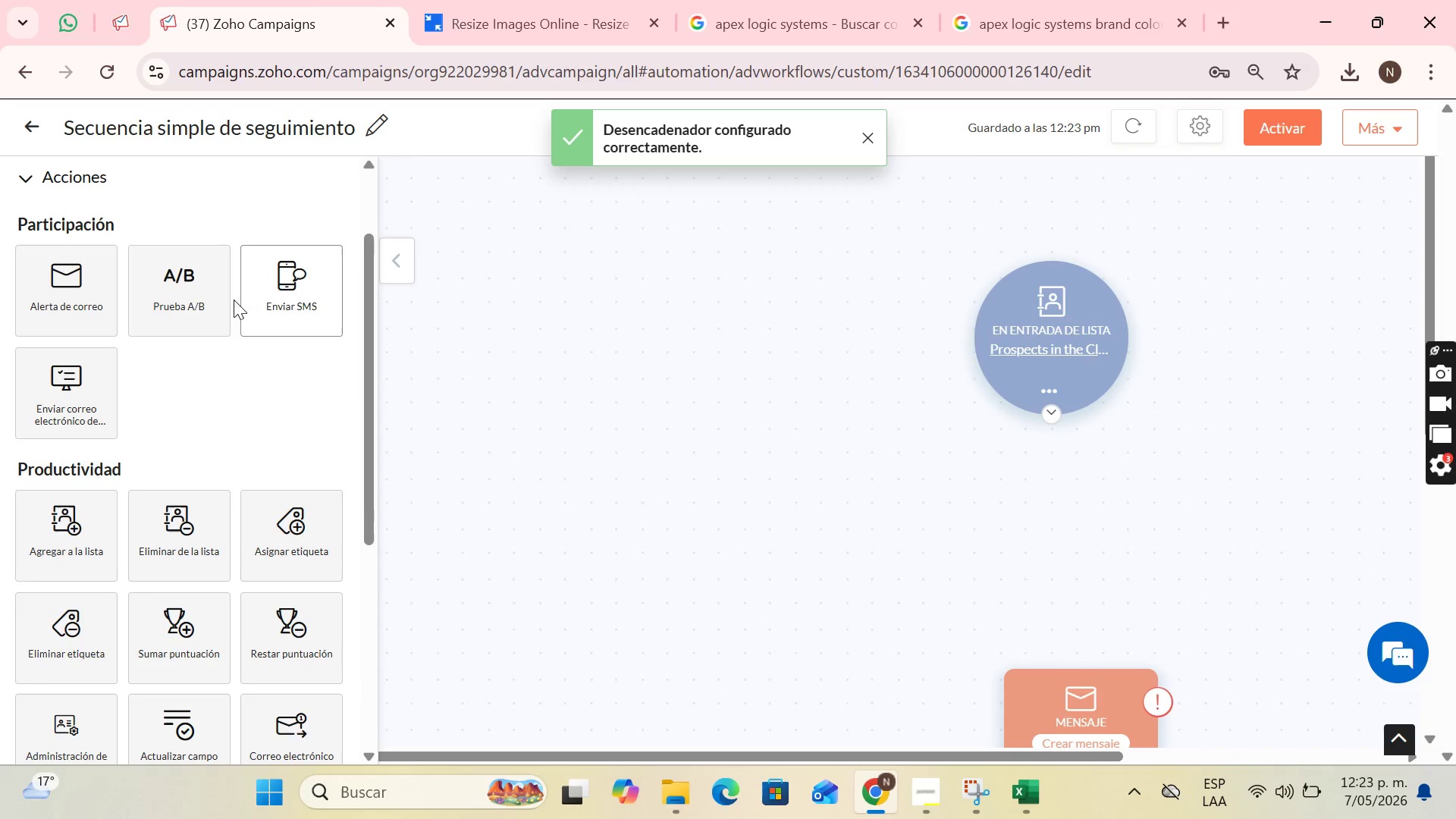 
left_click_drag(start_coordinate=[209, 292], to_coordinate=[1028, 526])
 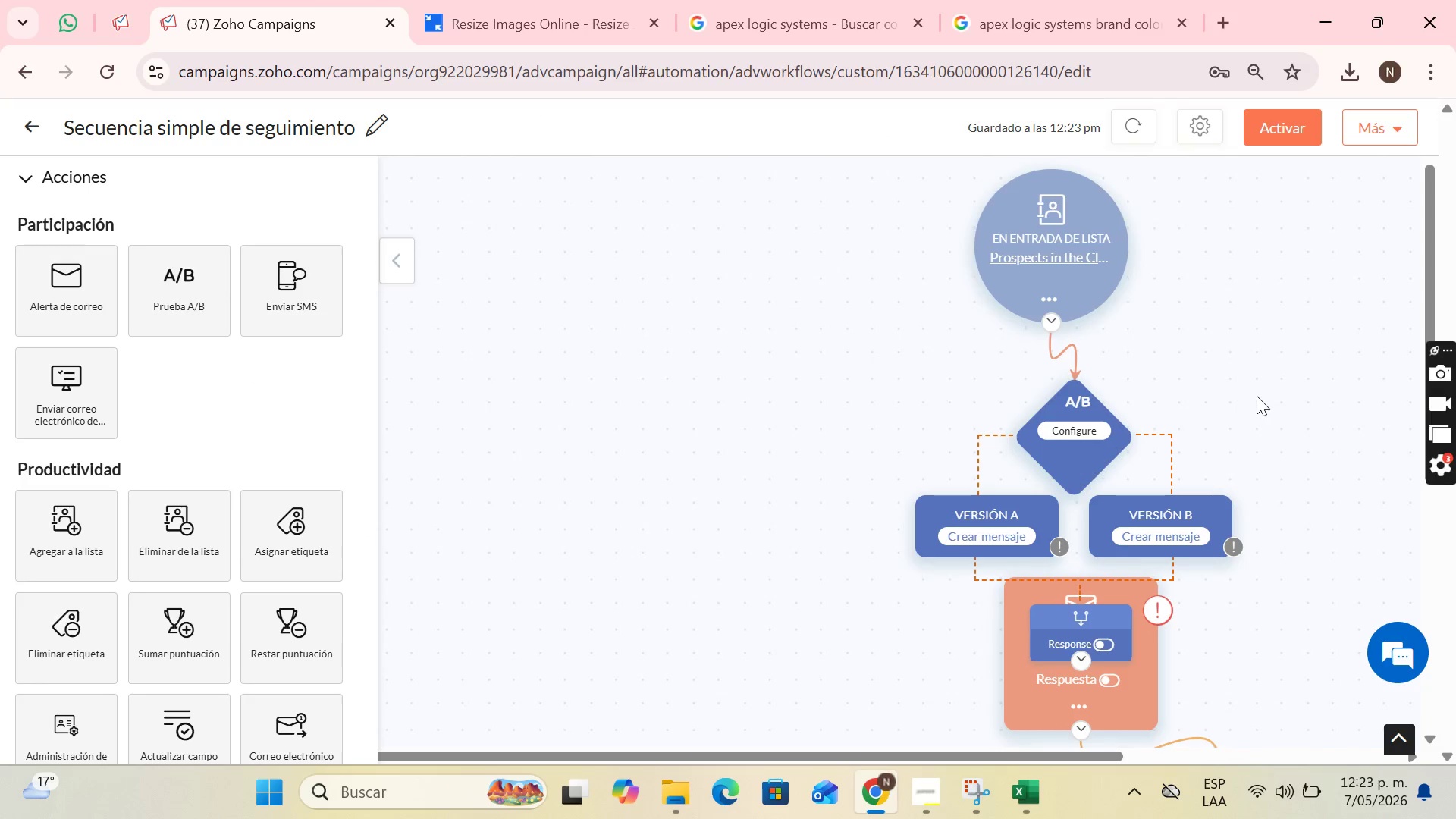 
scroll: coordinate [1257, 396], scroll_direction: down, amount: 2.0
 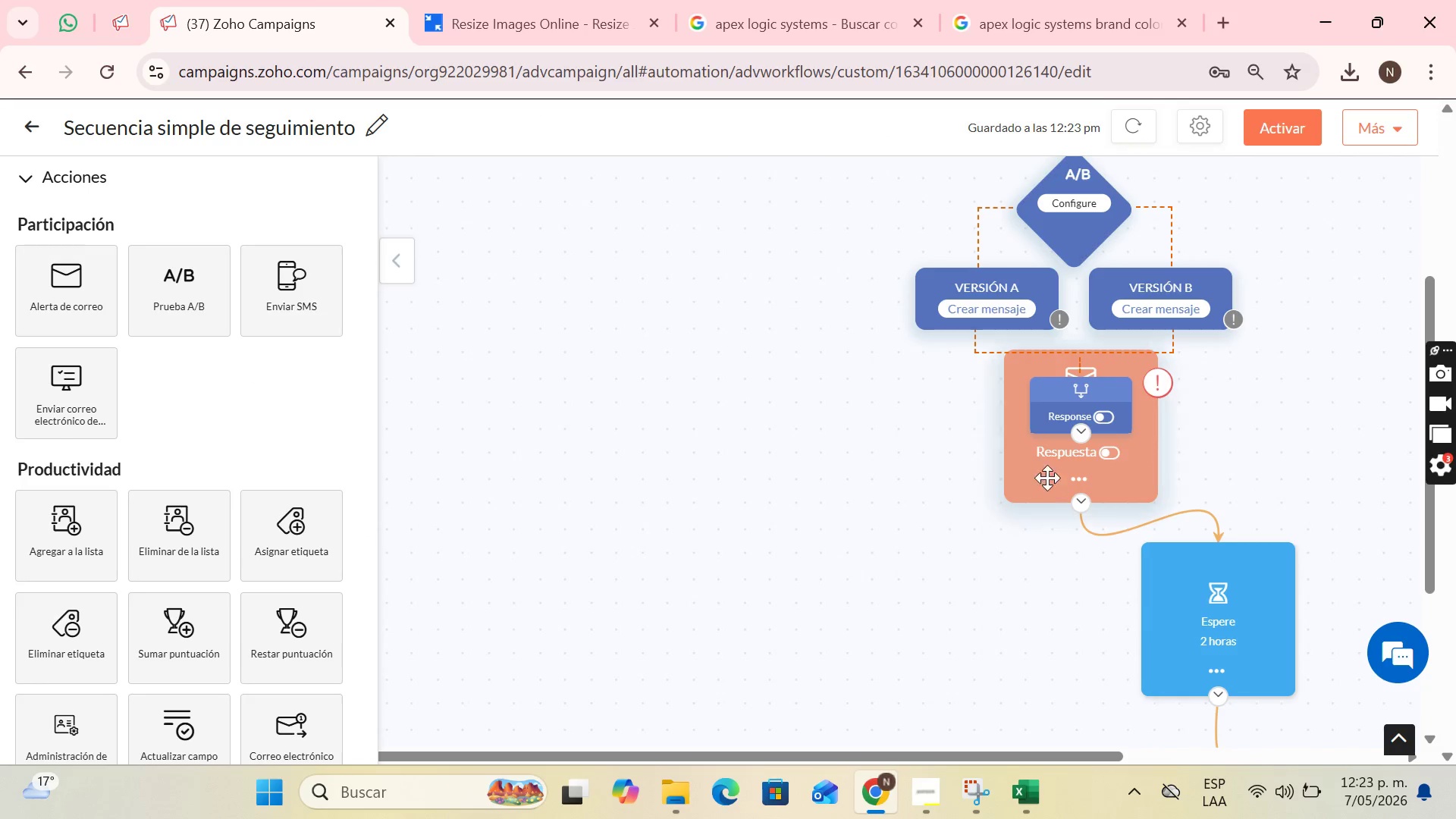 
left_click_drag(start_coordinate=[1036, 472], to_coordinate=[1029, 654])
 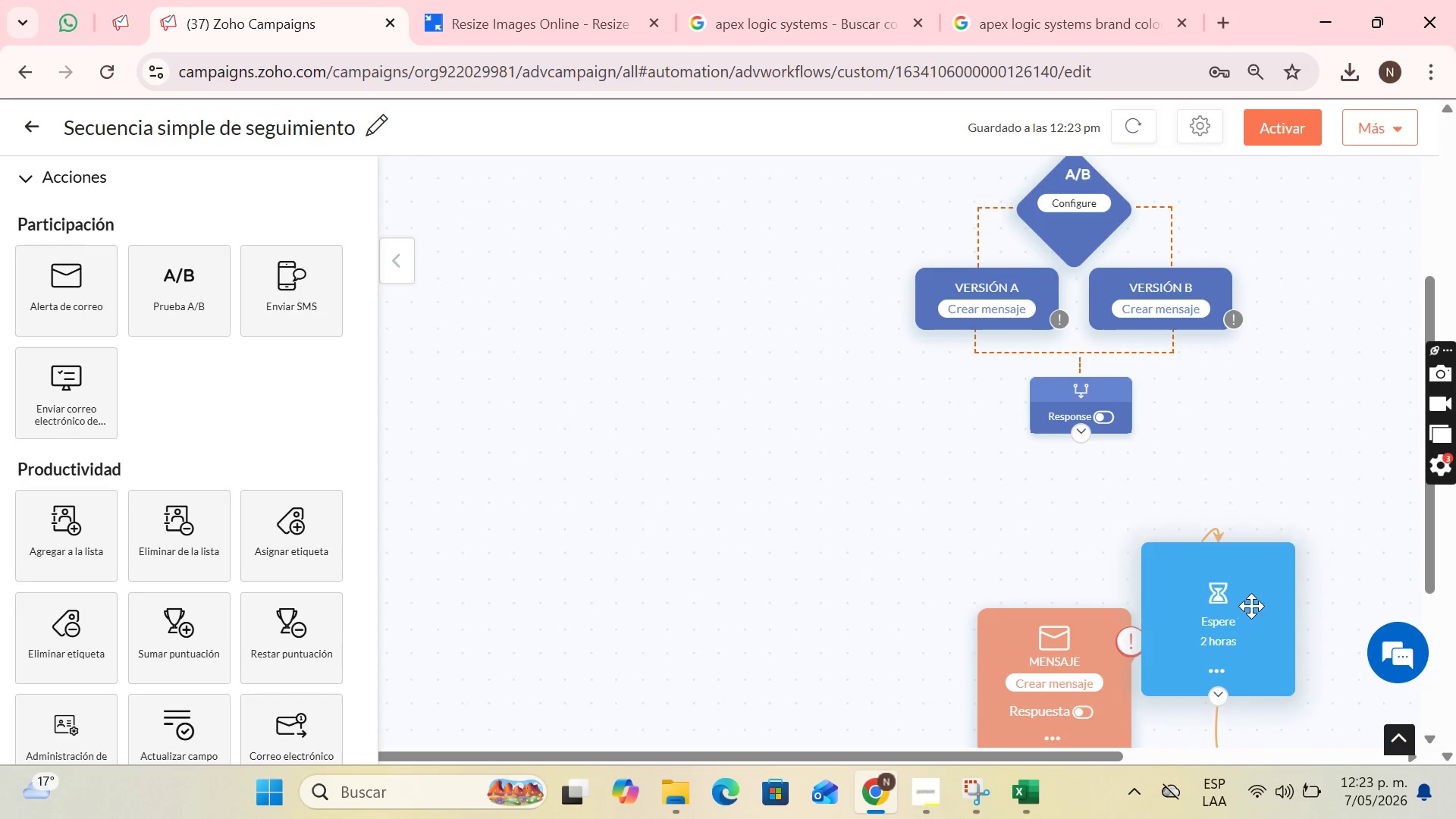 
left_click_drag(start_coordinate=[1251, 606], to_coordinate=[1284, 758])
 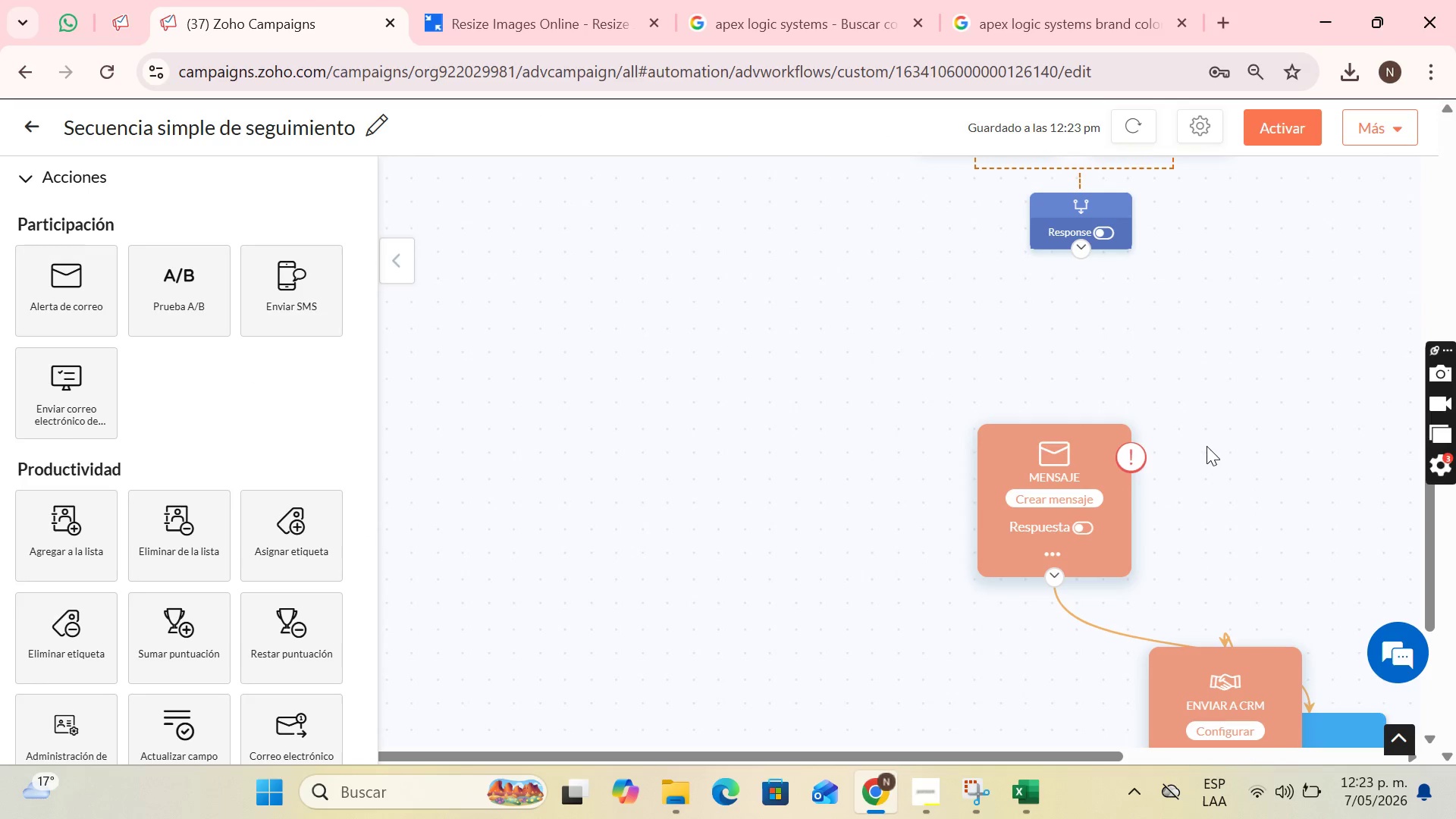 
scroll: coordinate [1202, 473], scroll_direction: up, amount: 3.0
 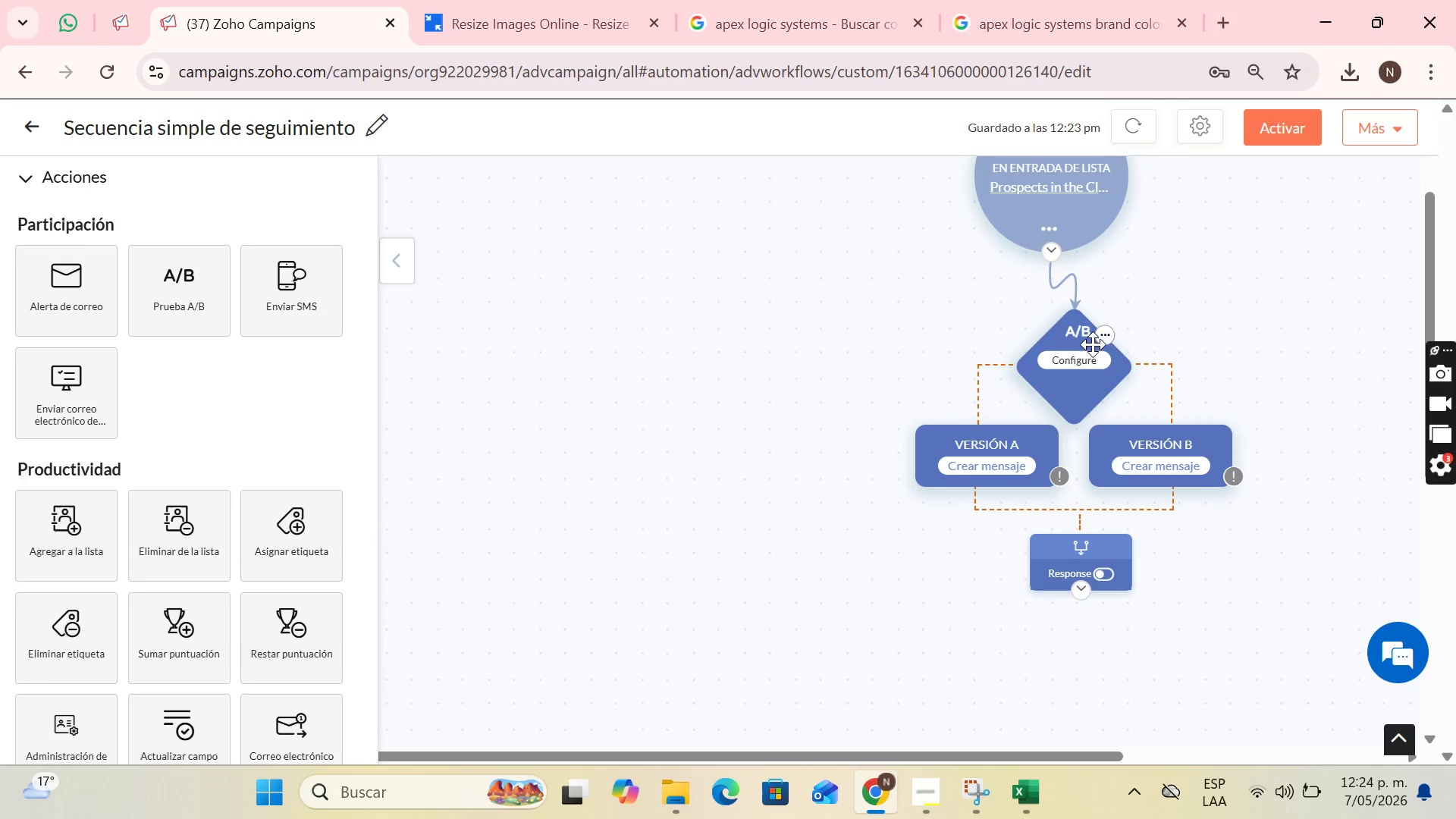 
mouse_move([1069, 353])
 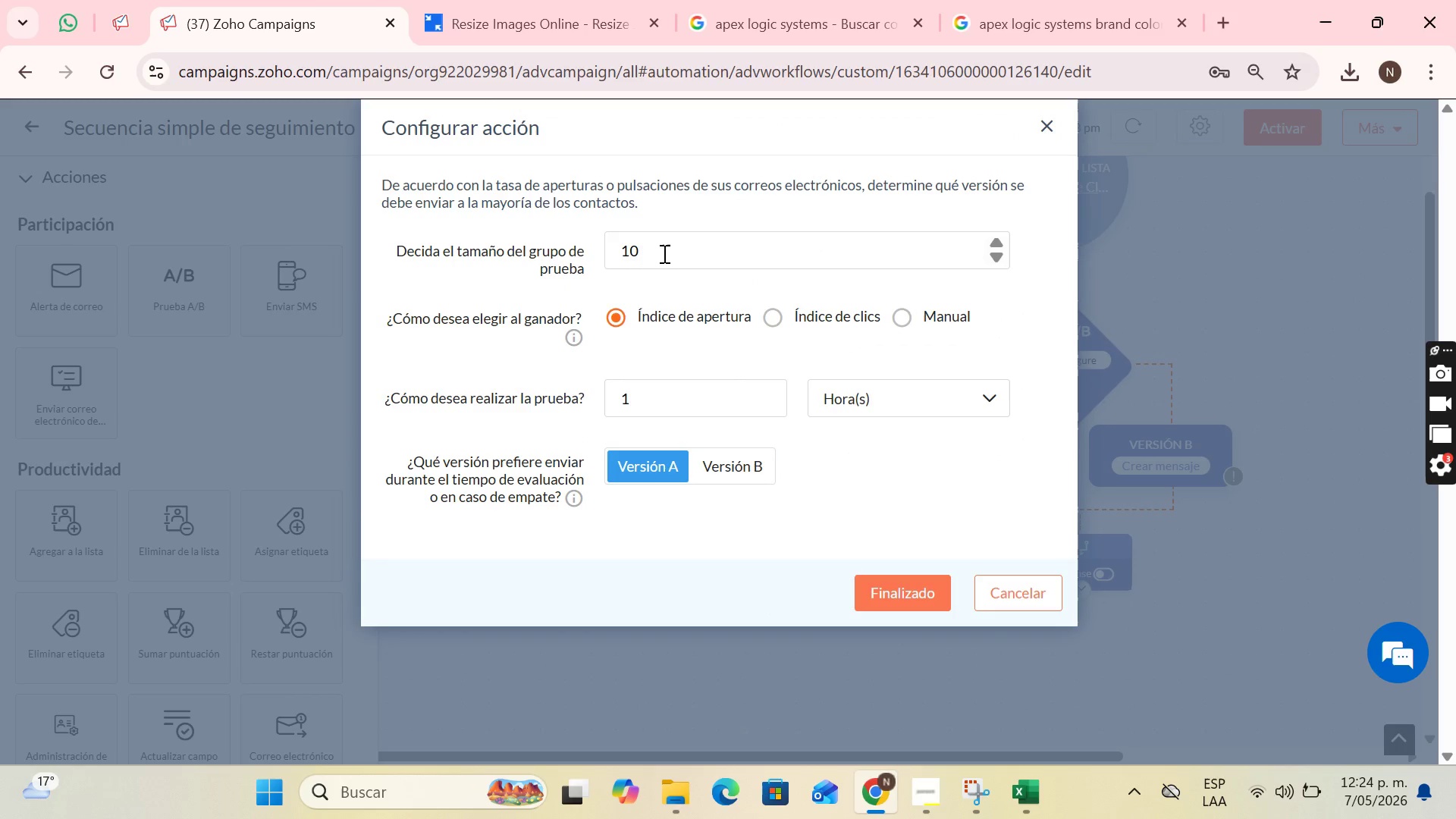 
left_click([656, 256])
 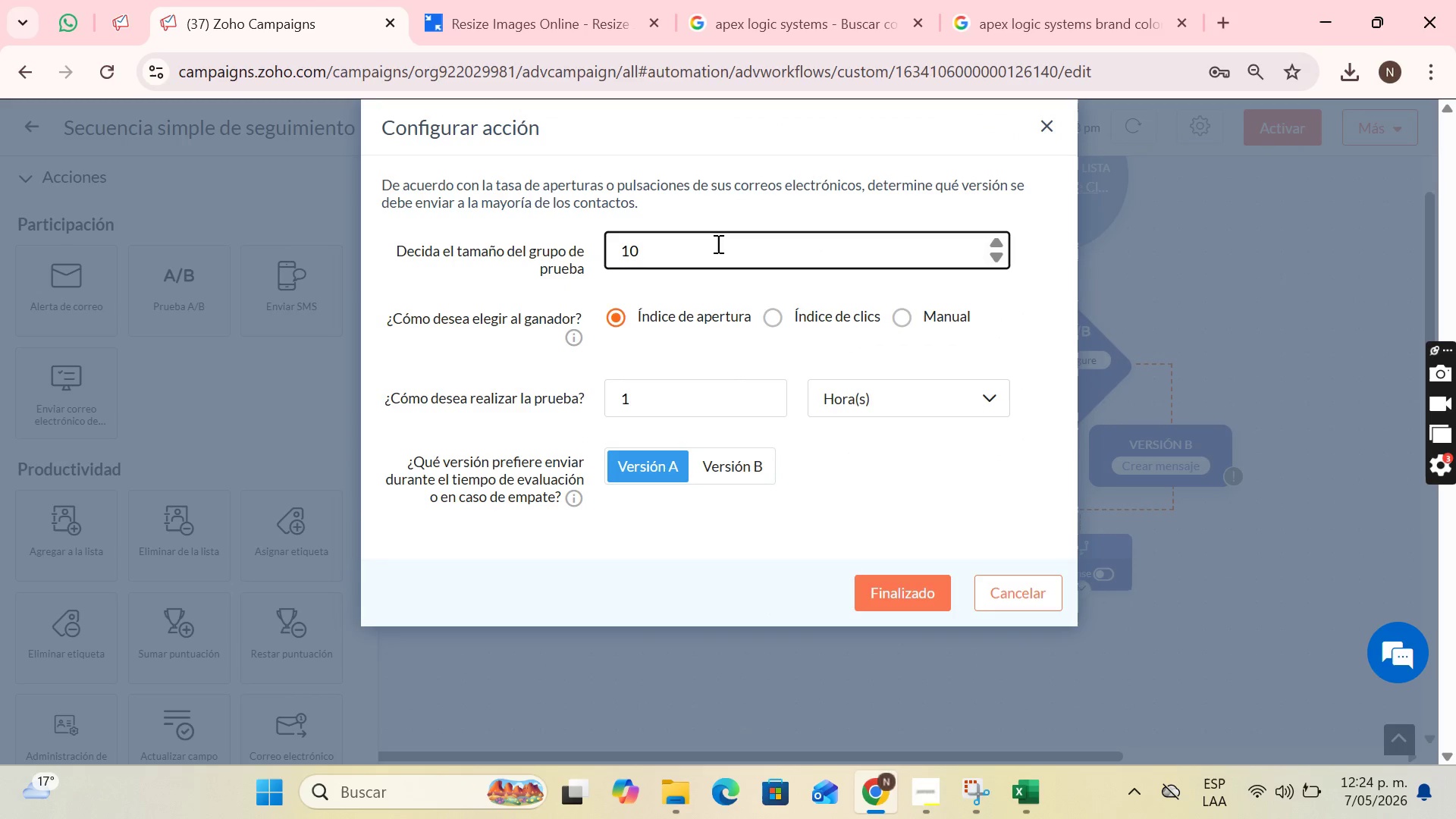 
key(Backspace)
key(Backspace)
type(50)
 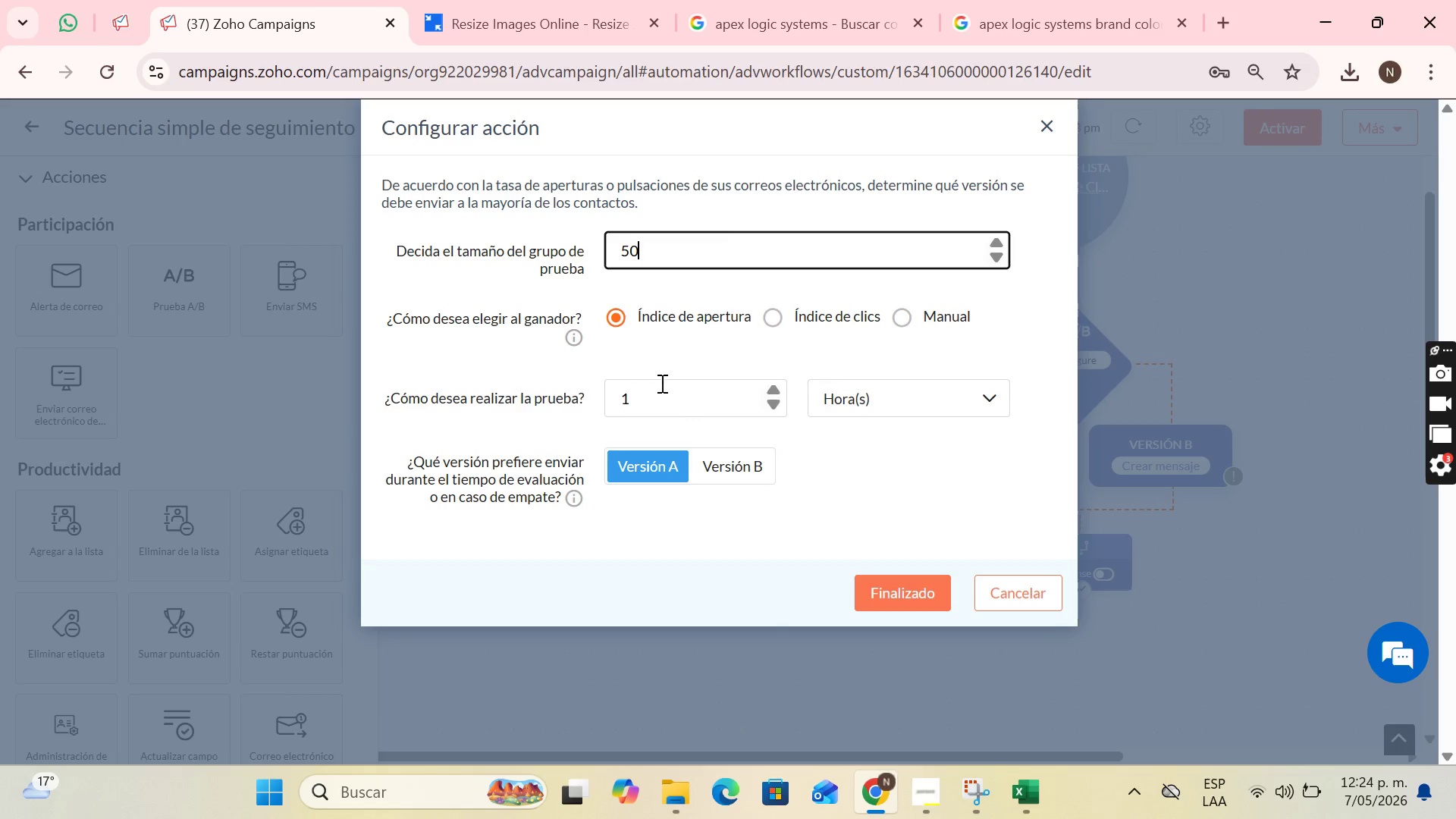 
wait(6.19)
 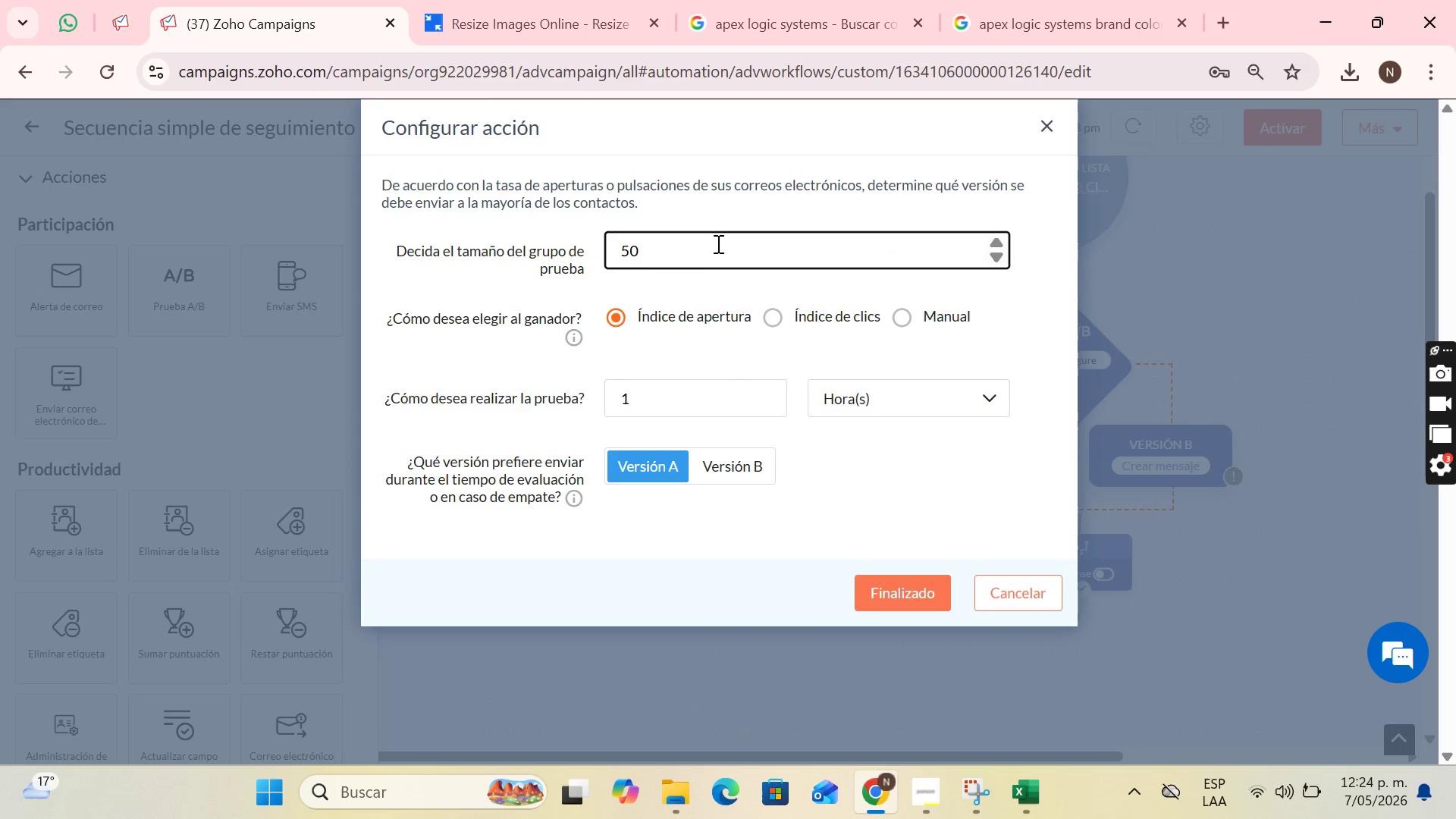 
left_click([897, 410])
 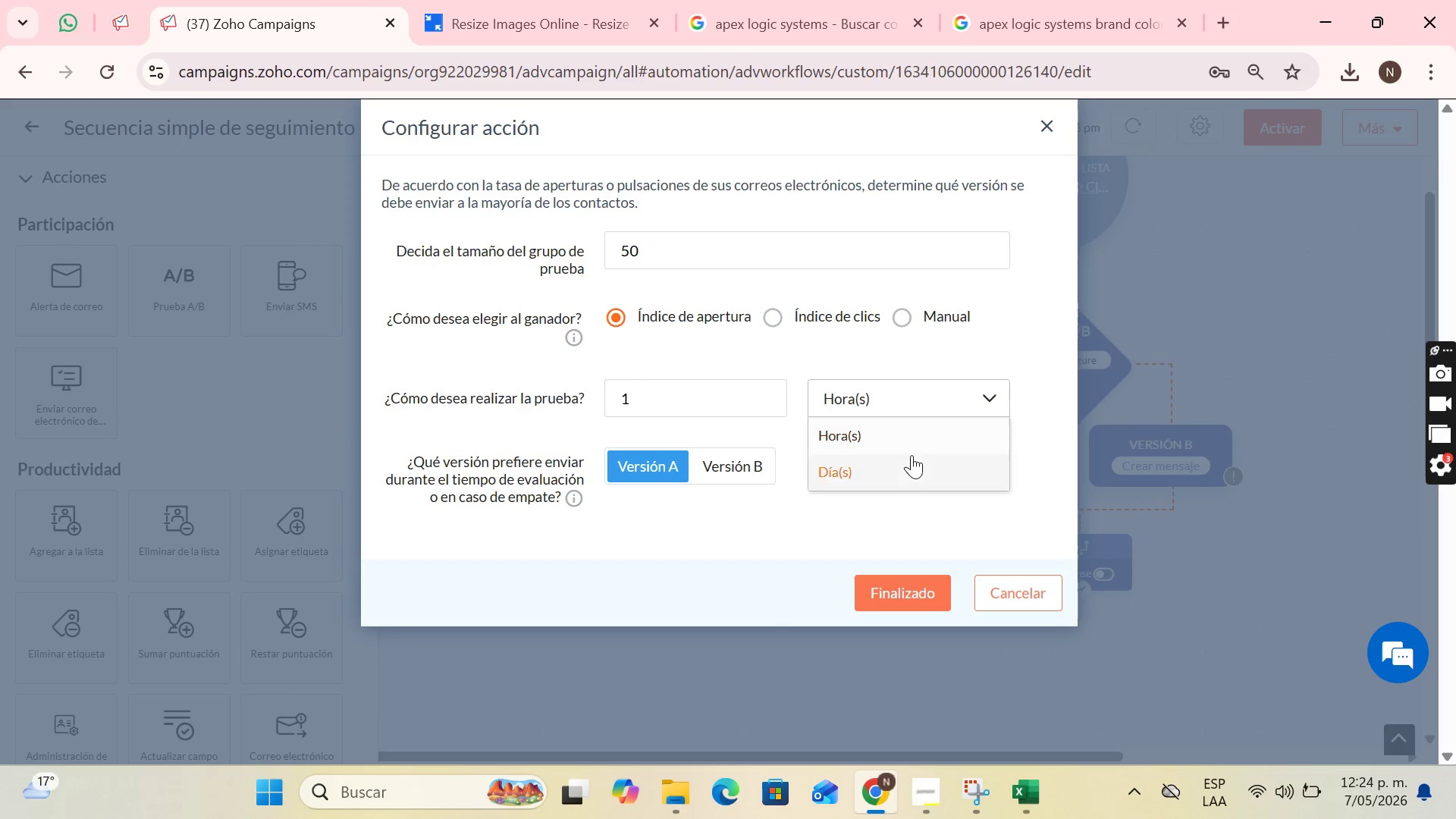 
left_click([900, 463])
 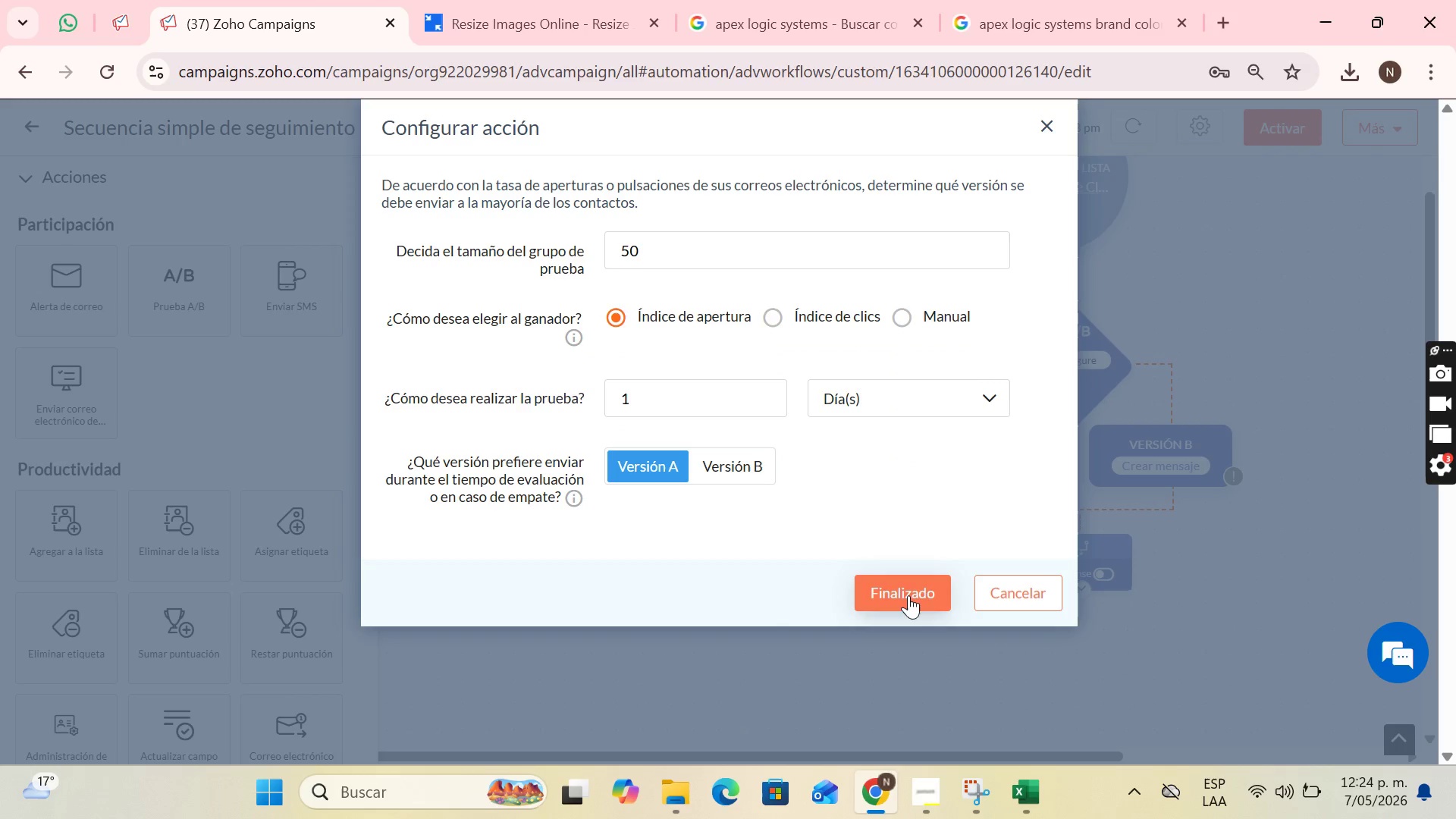 
left_click([908, 595])
 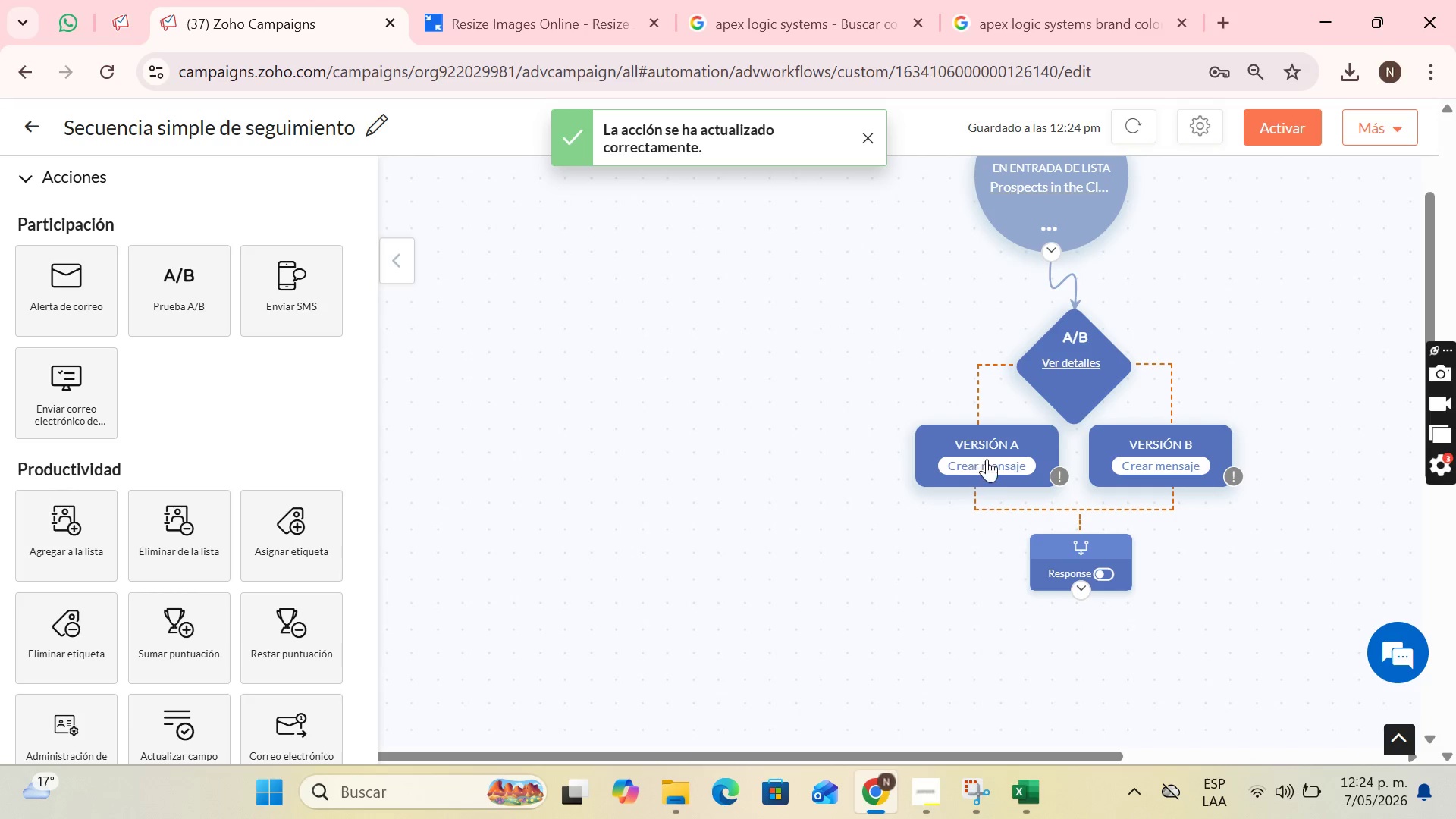 
wait(5.62)
 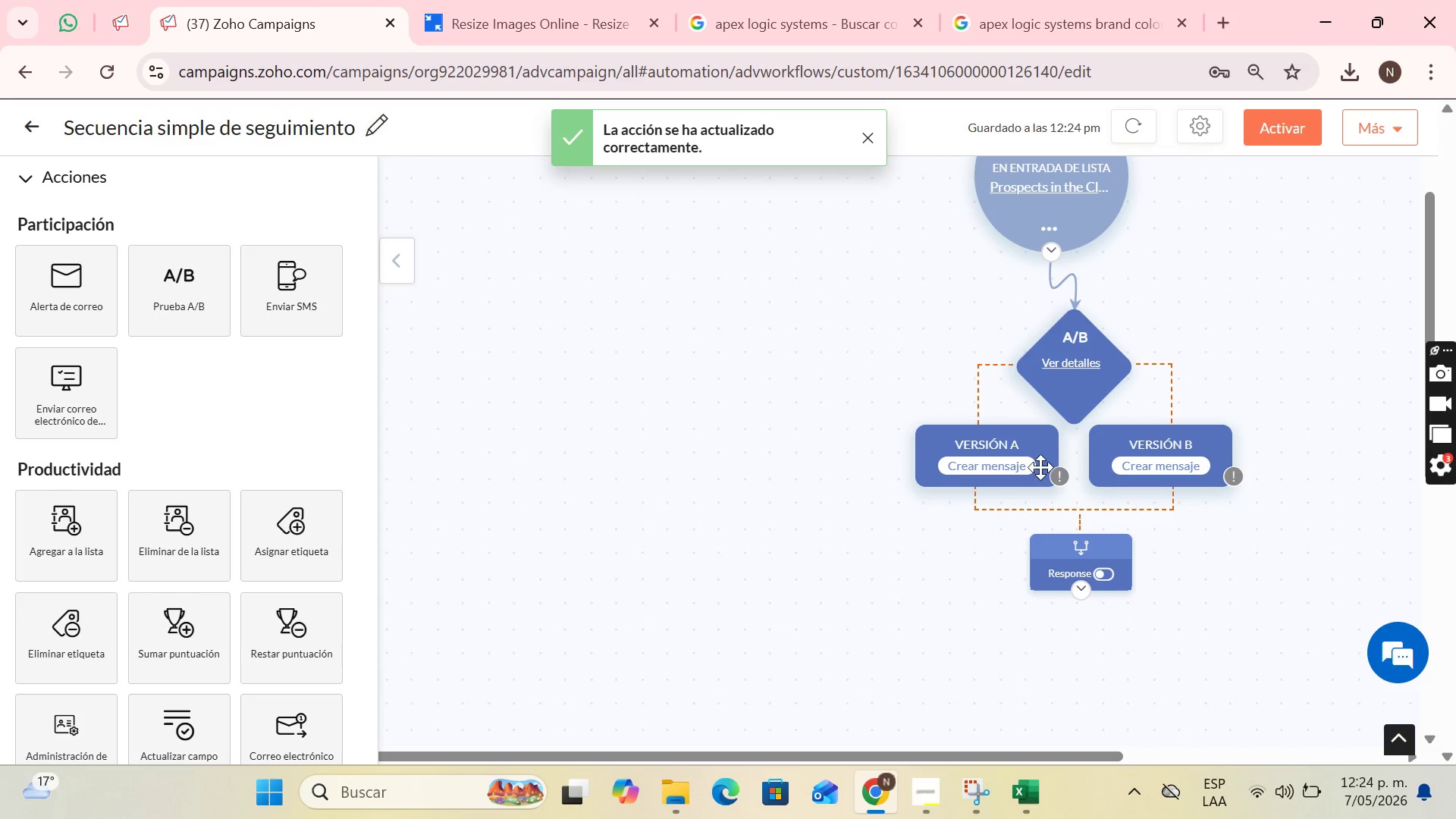 
left_click([989, 460])
 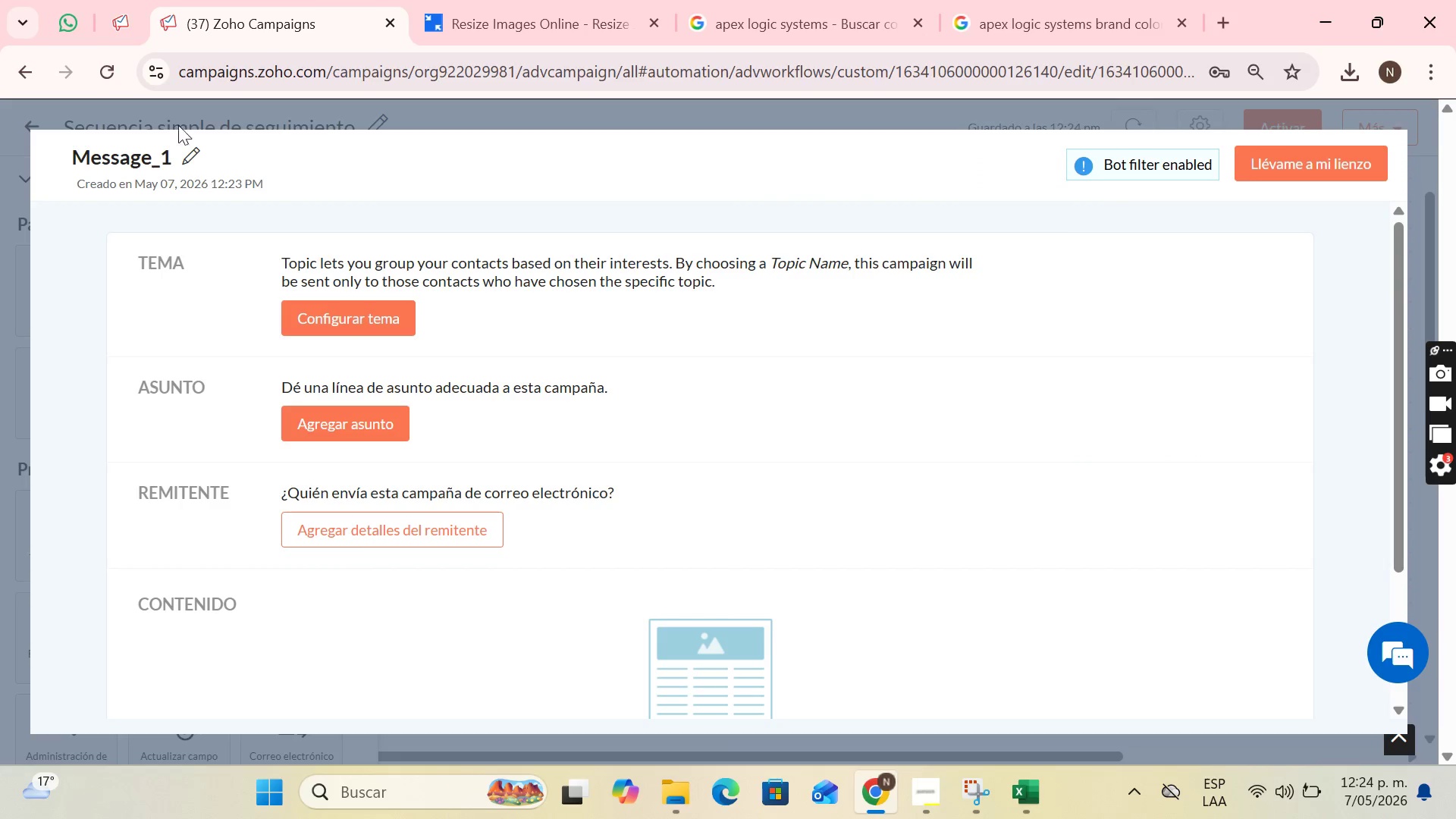 
left_click([182, 163])
 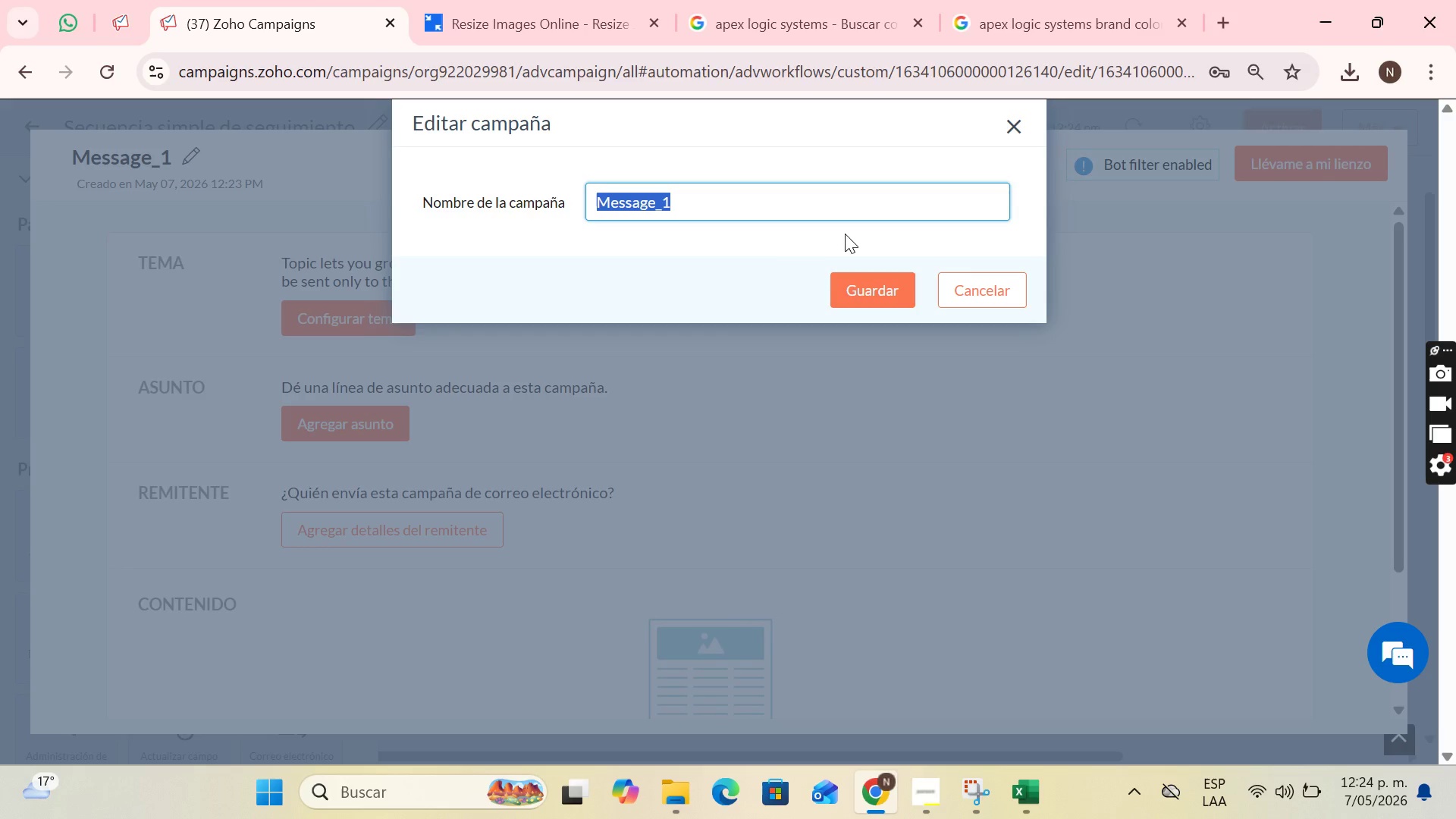 
key(Backspace)
 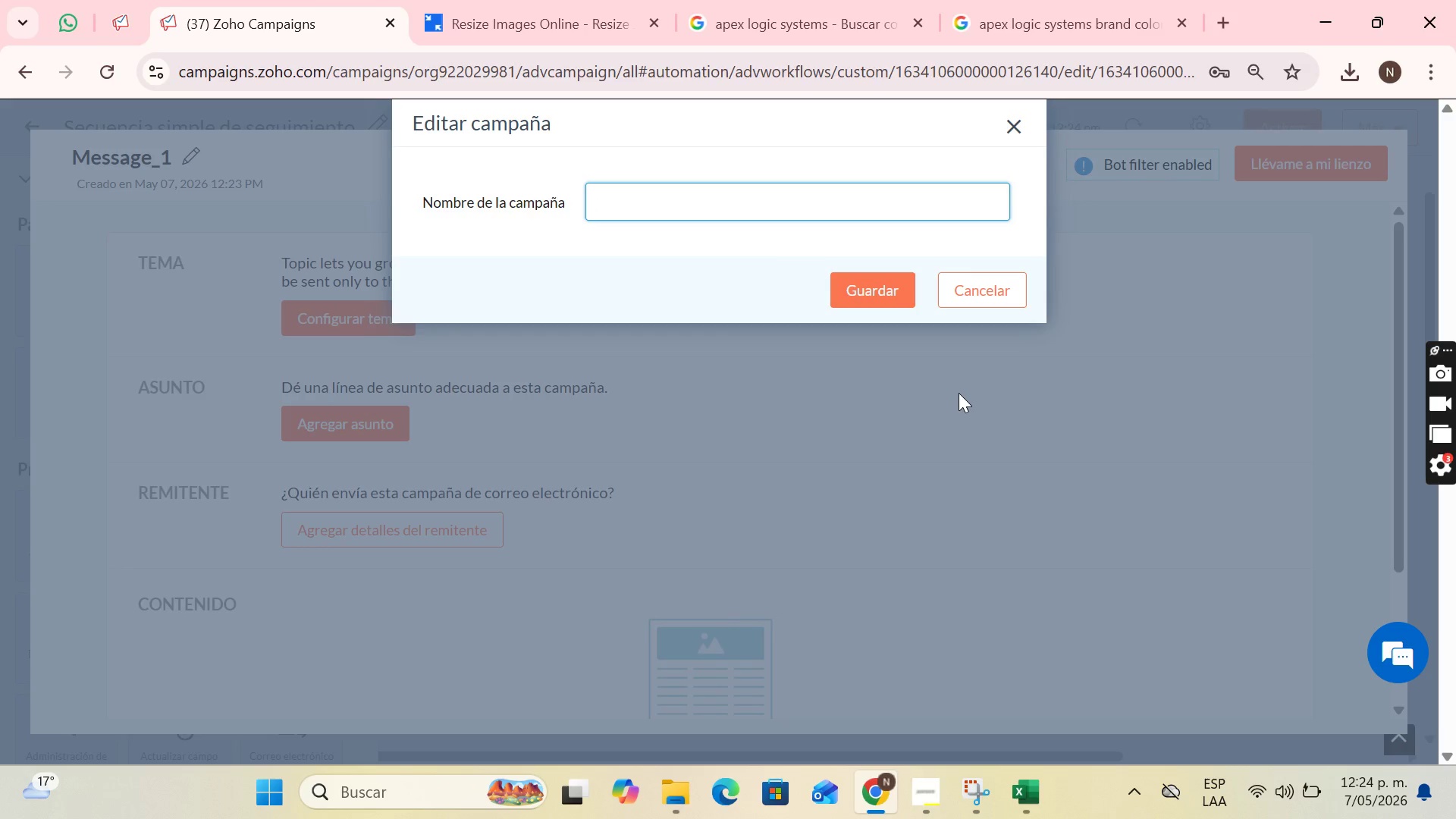 
key(CapsLock)
 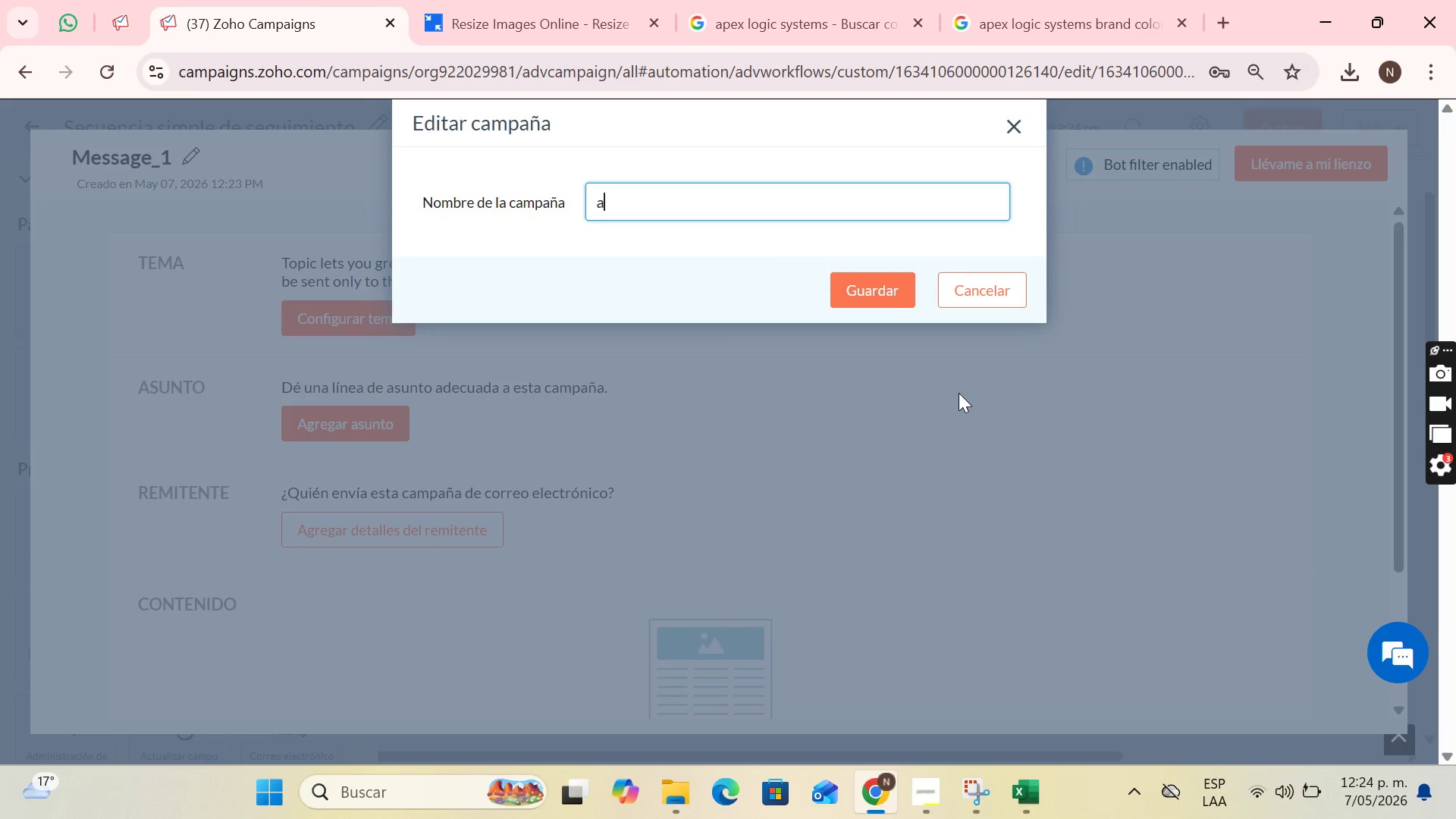 
key(A)
 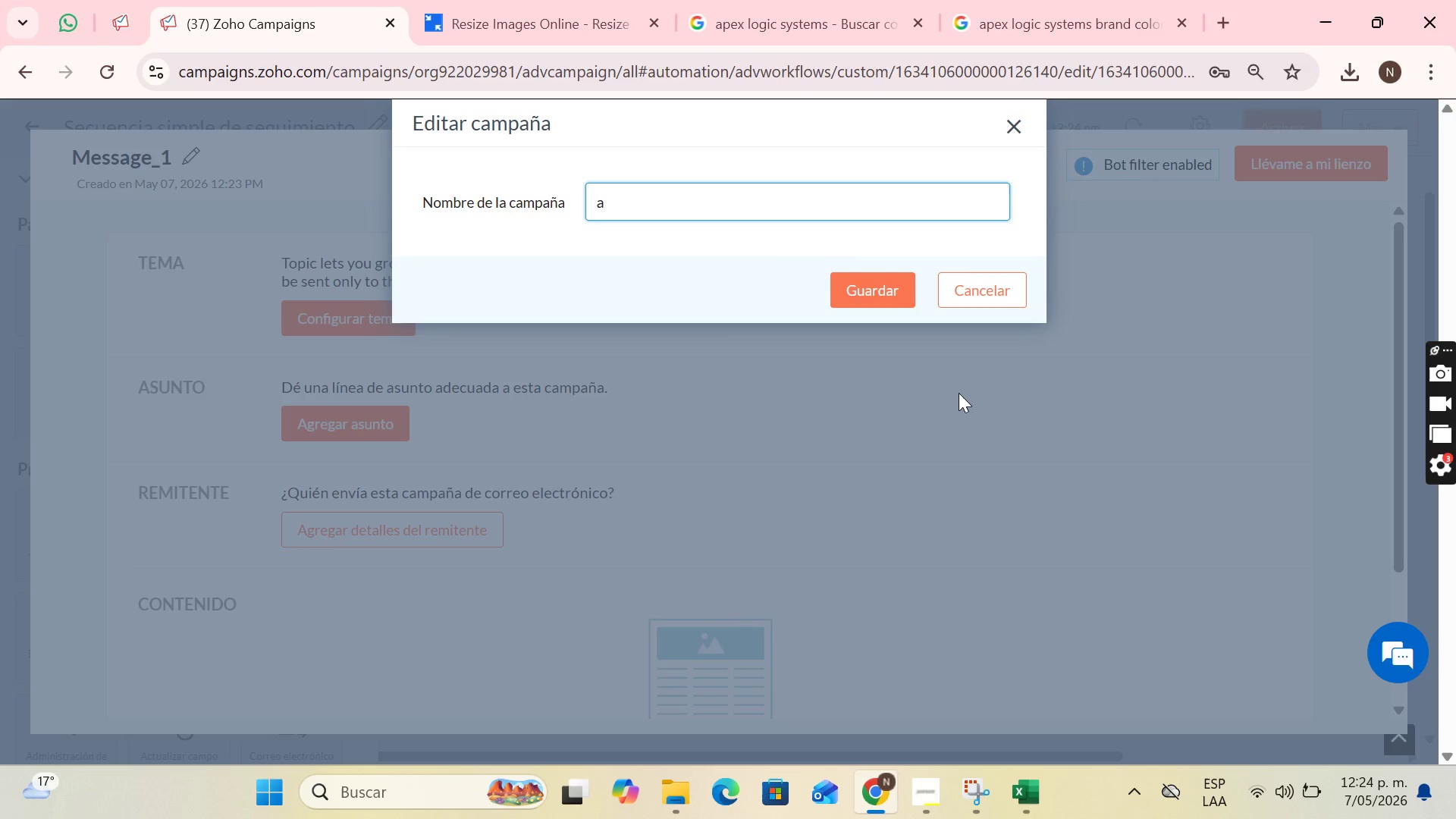 
key(Backspace)
 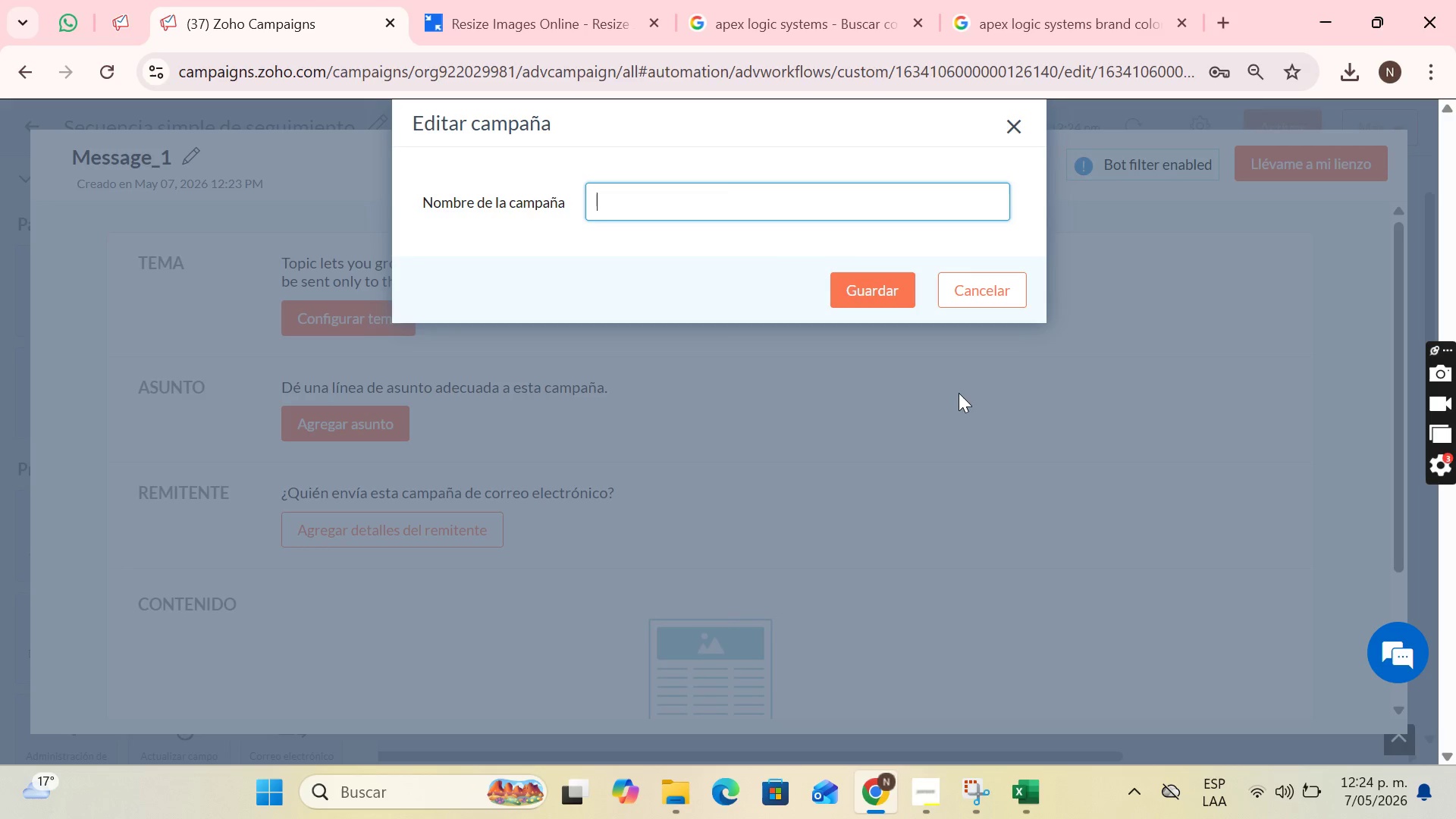 
key(CapsLock)
 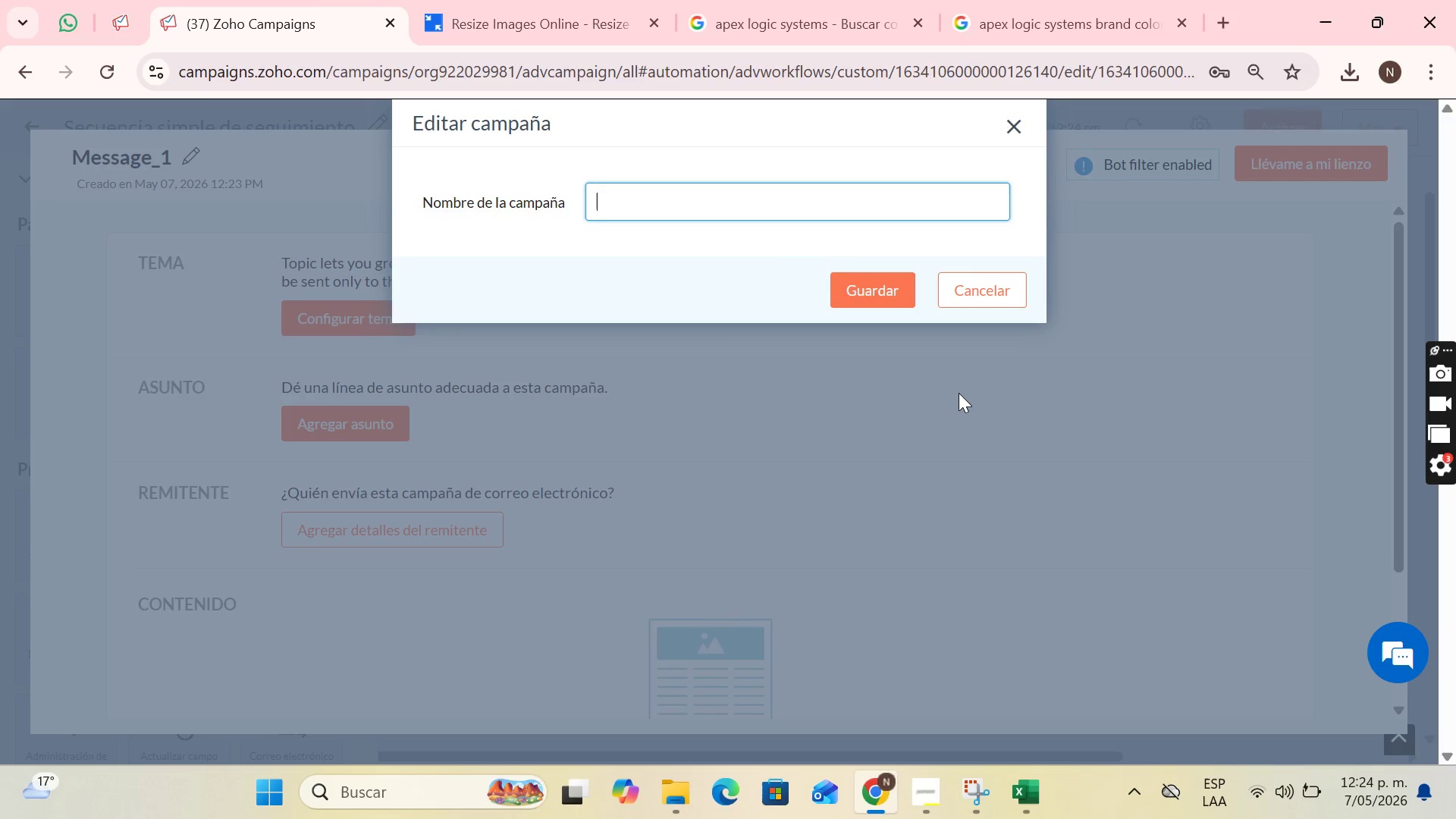 
key(A)
 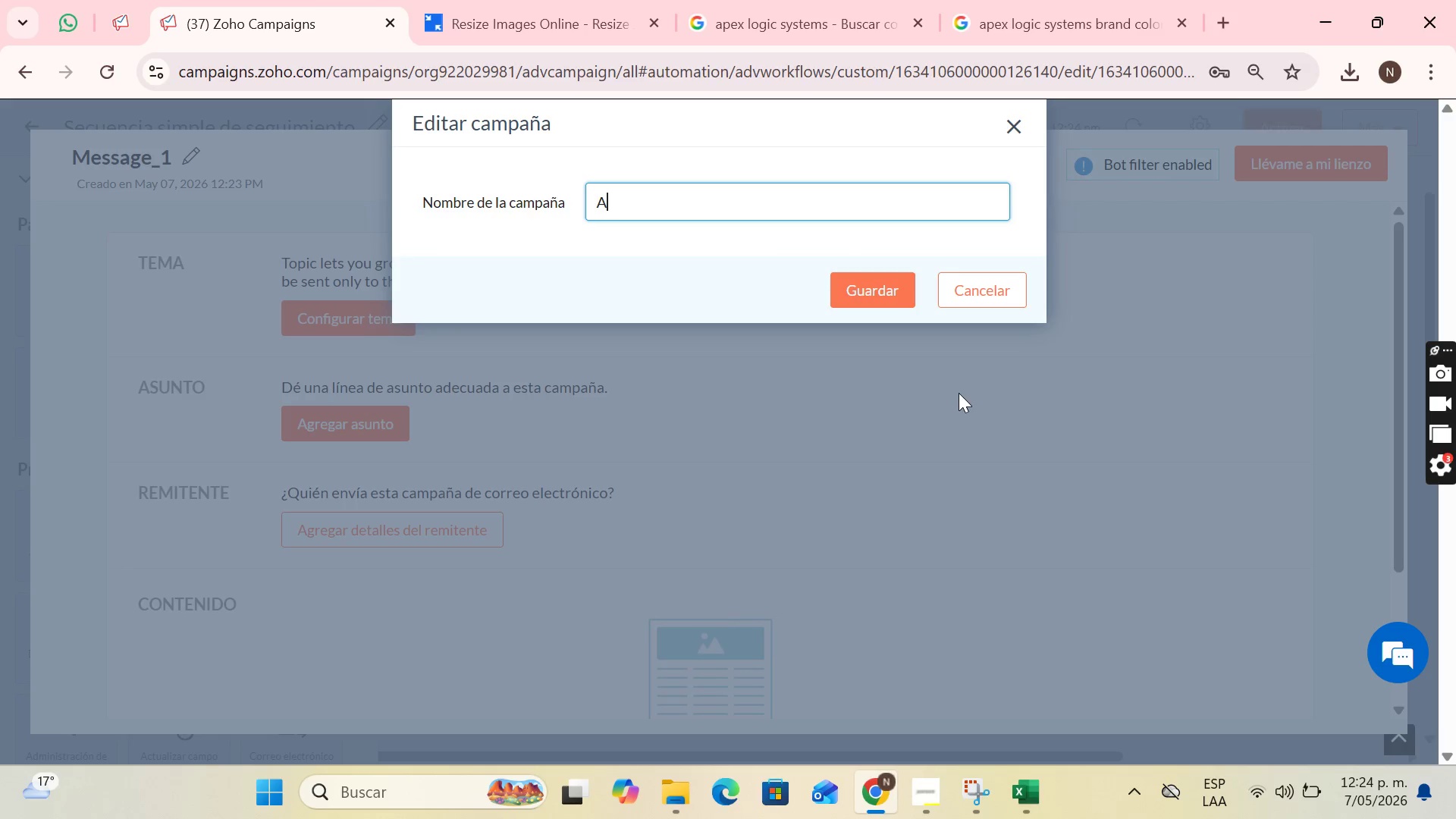 
key(Space)
 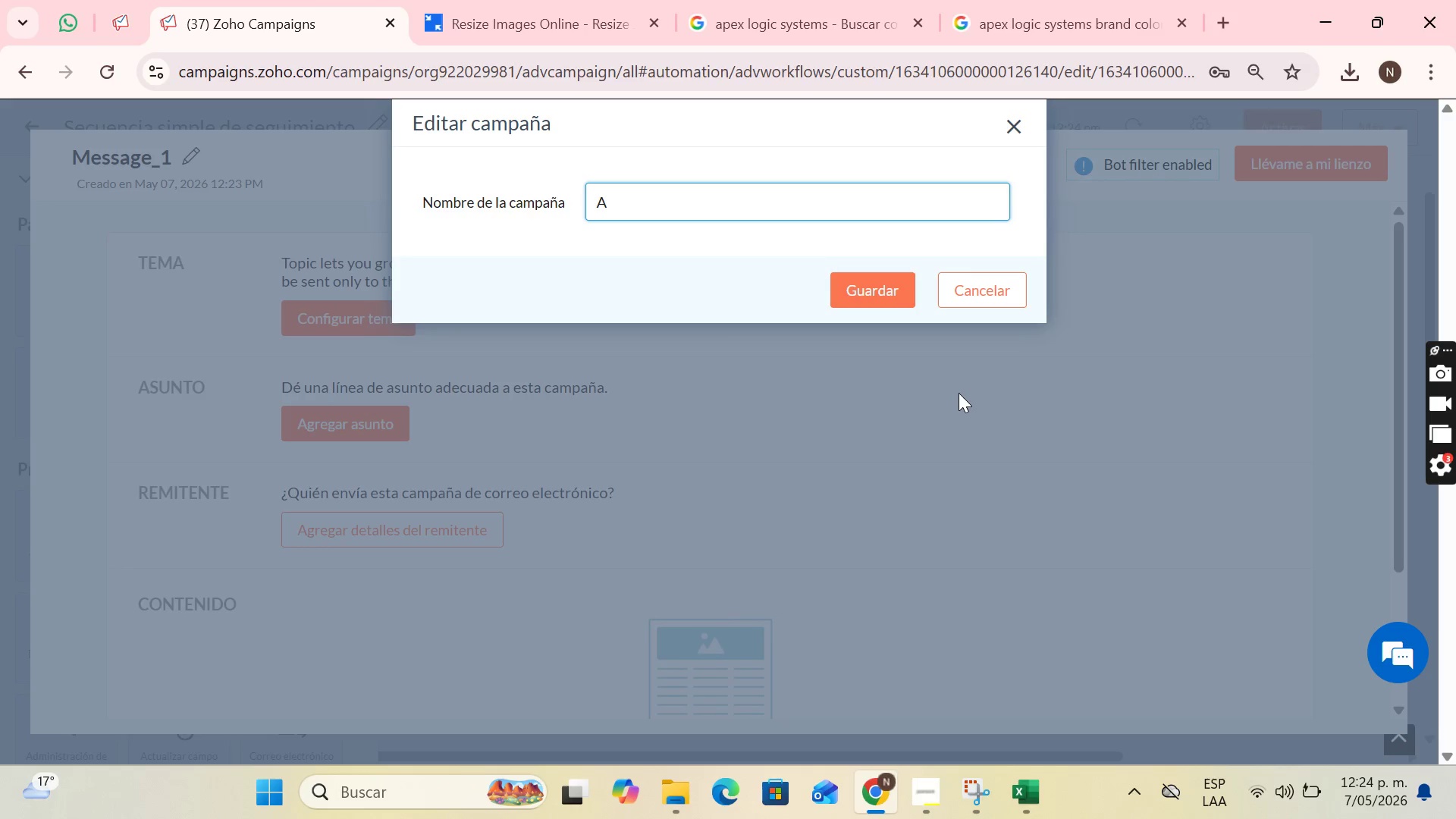 
key(Backspace)
 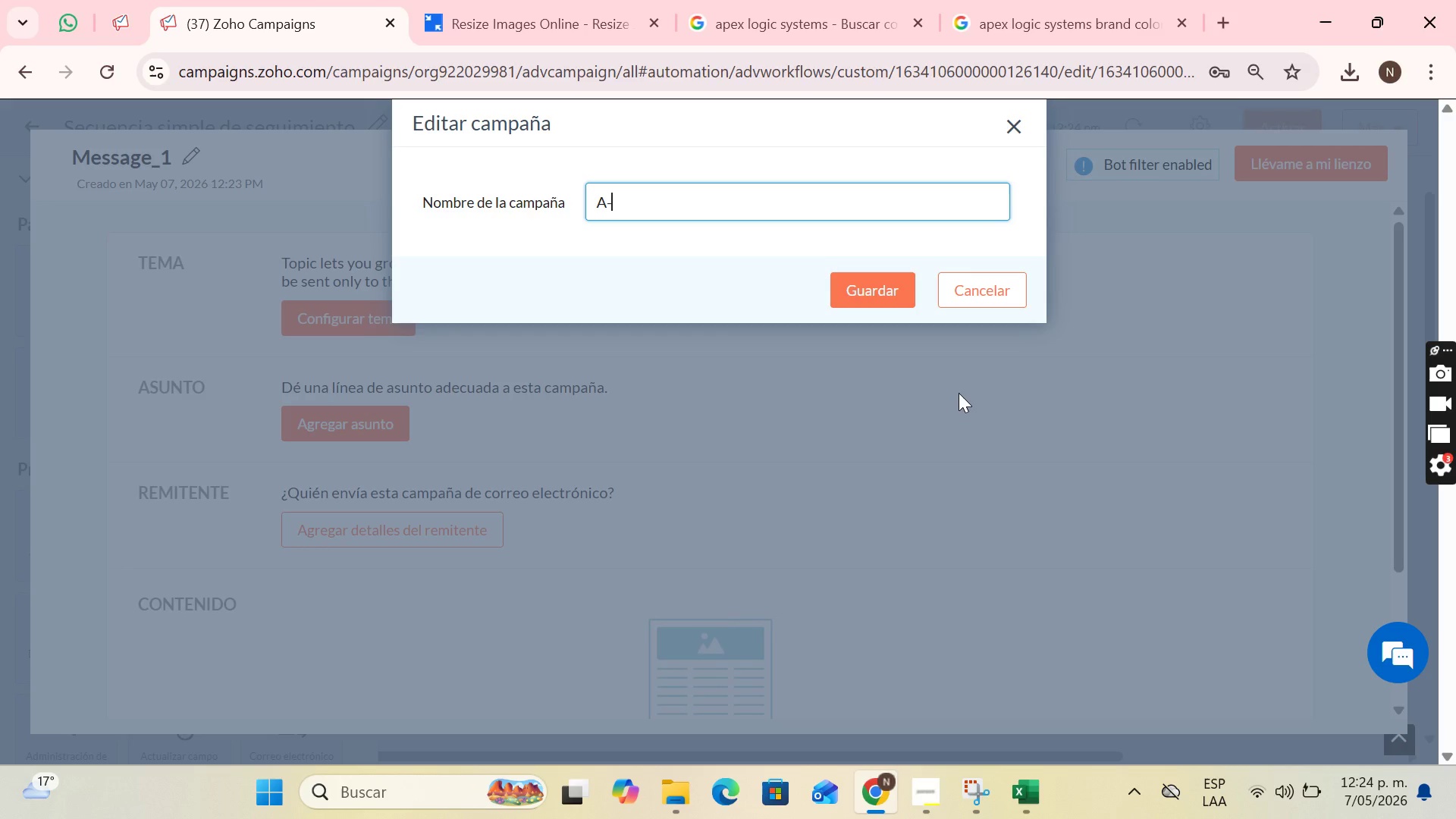 
key(Minus)
 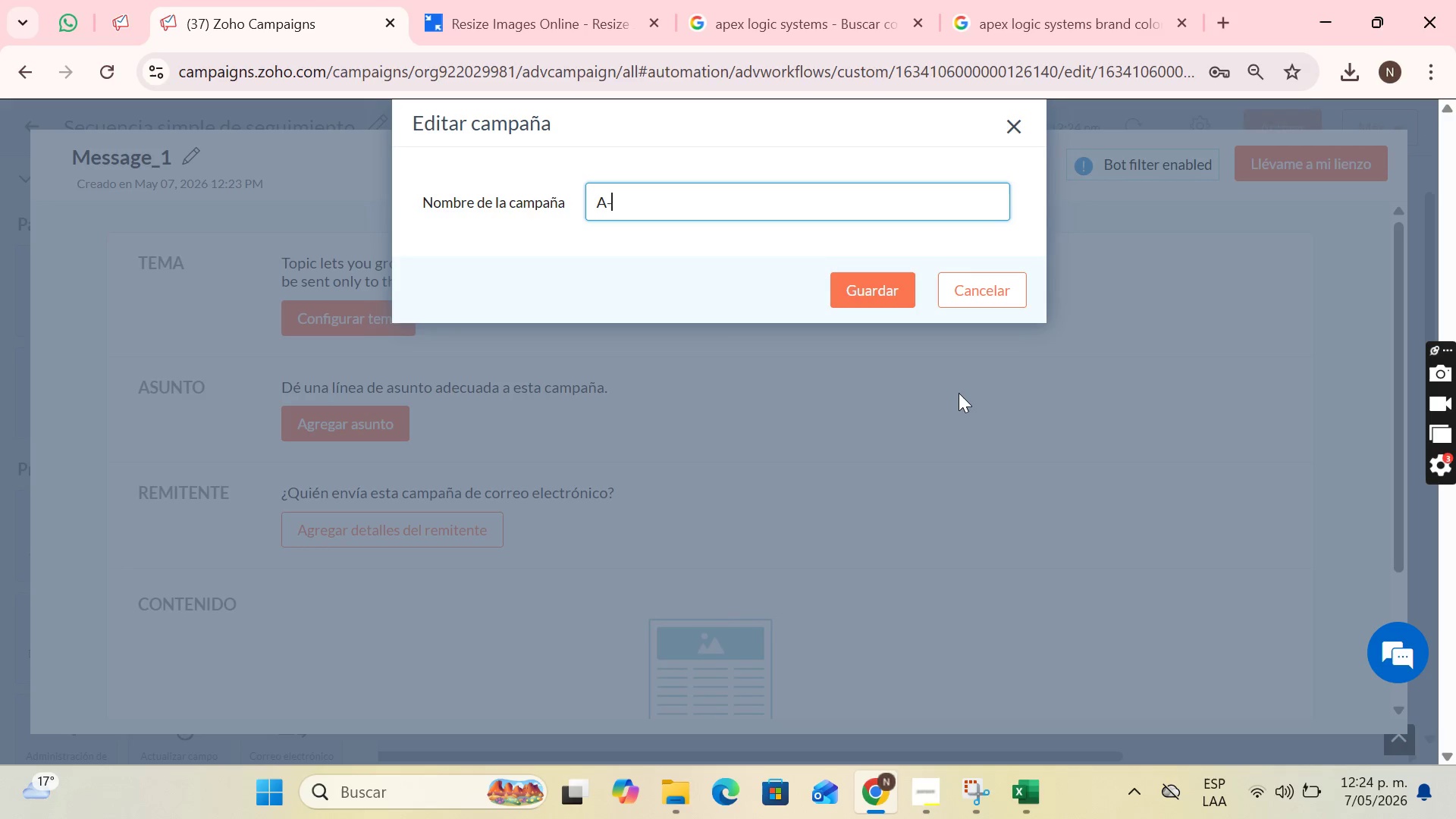 
key(Backspace)
 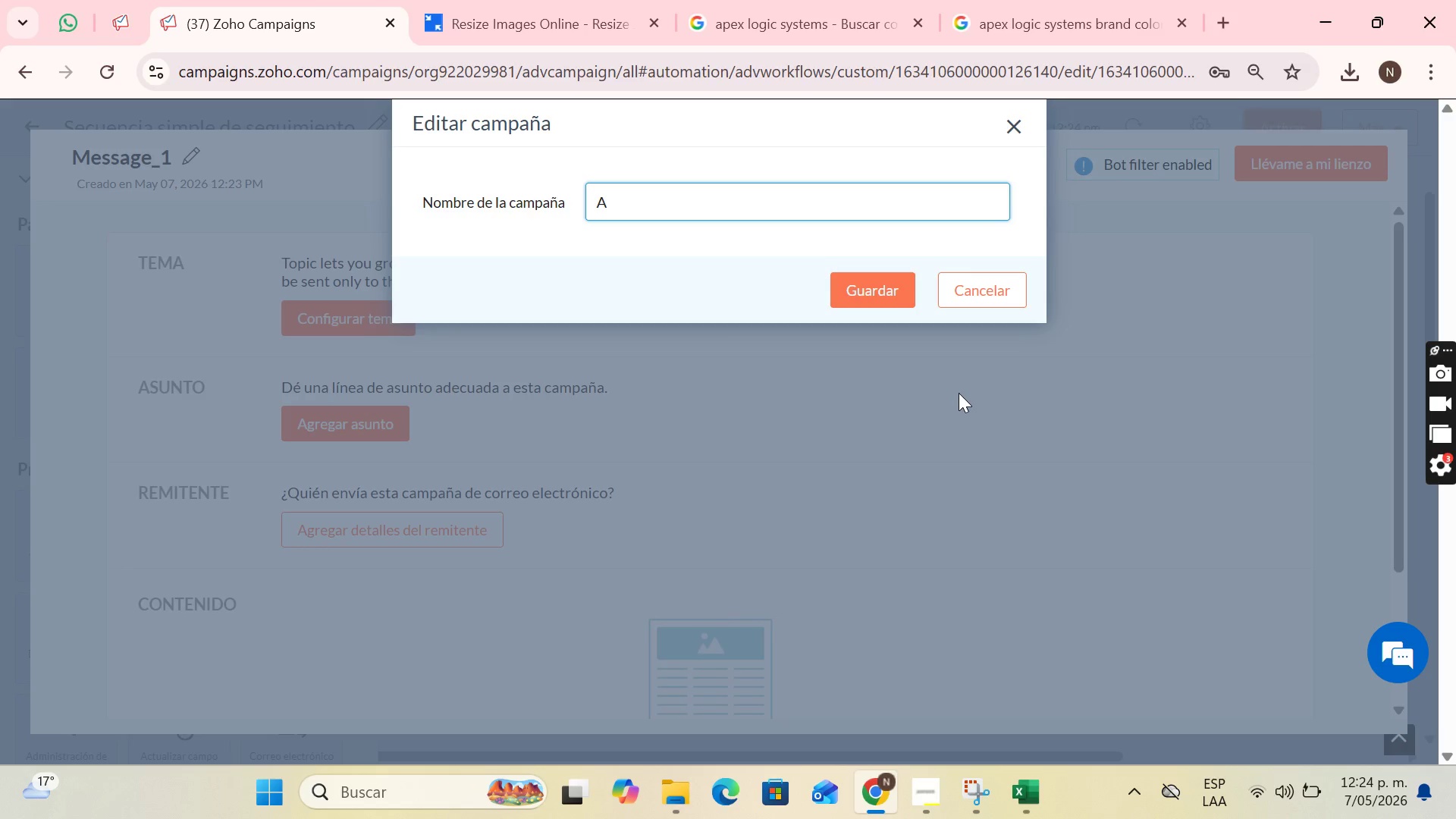 
key(Space)
 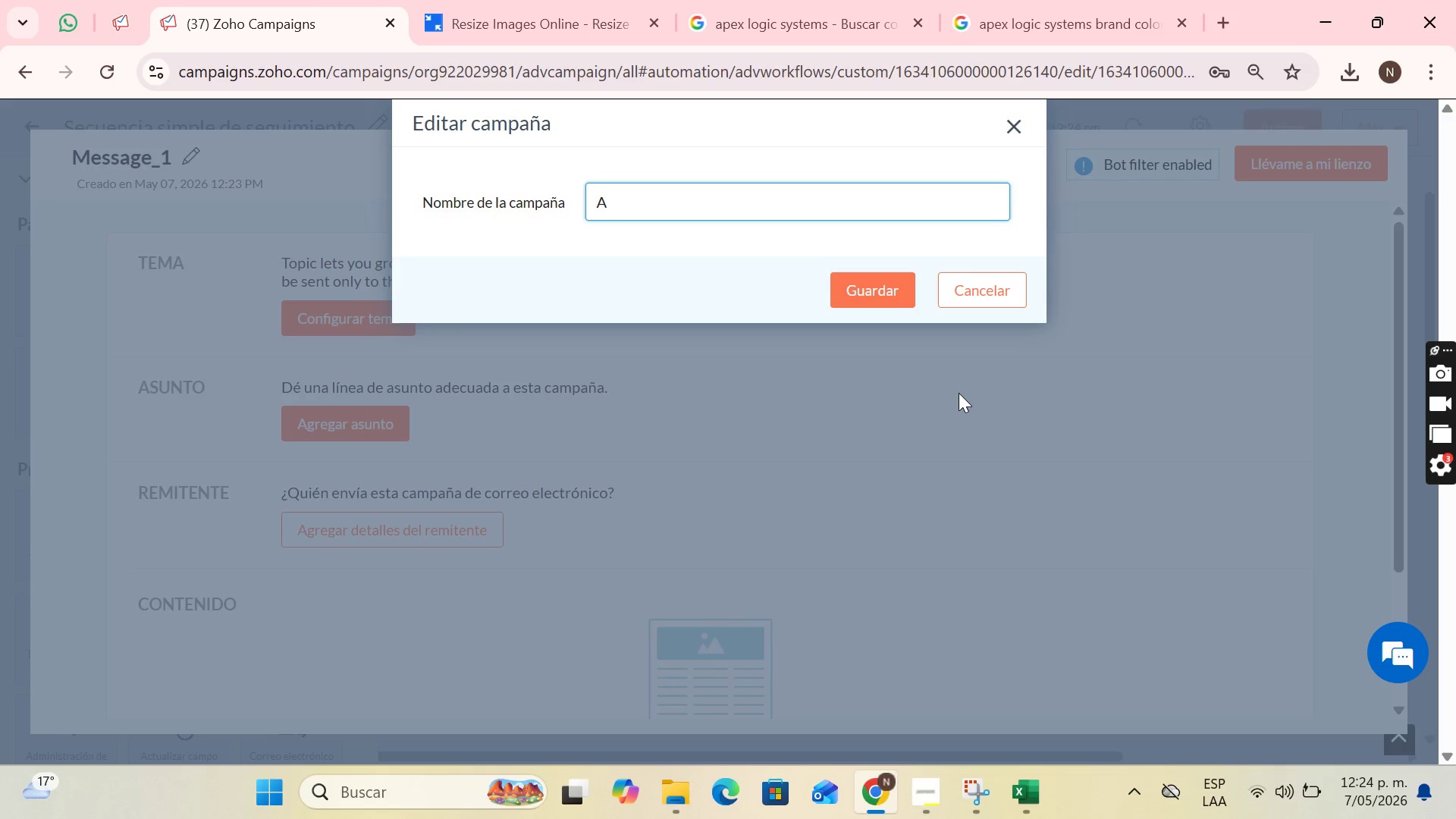 
key(Shift+ShiftLeft)
 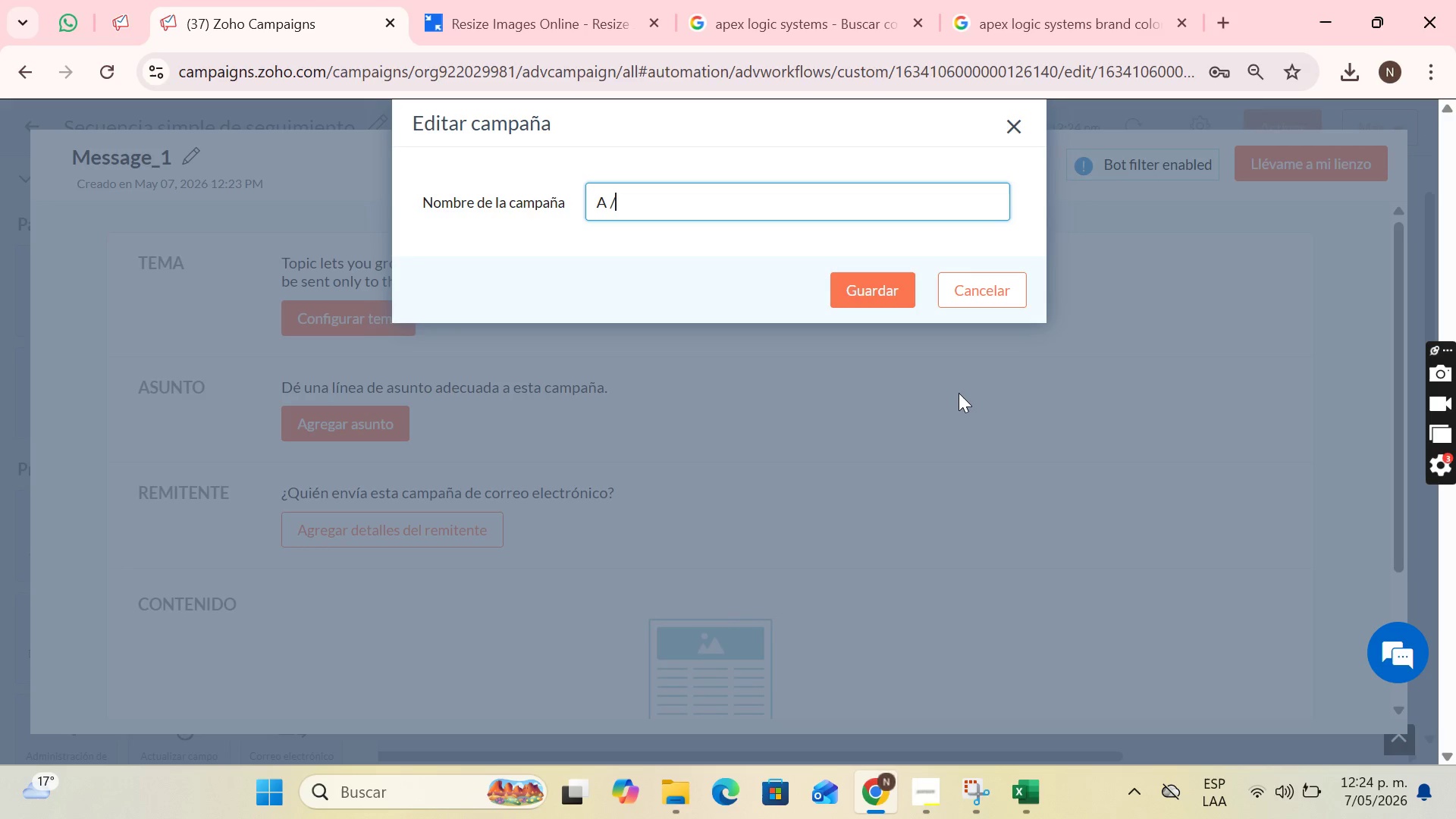 
key(Shift+7)
 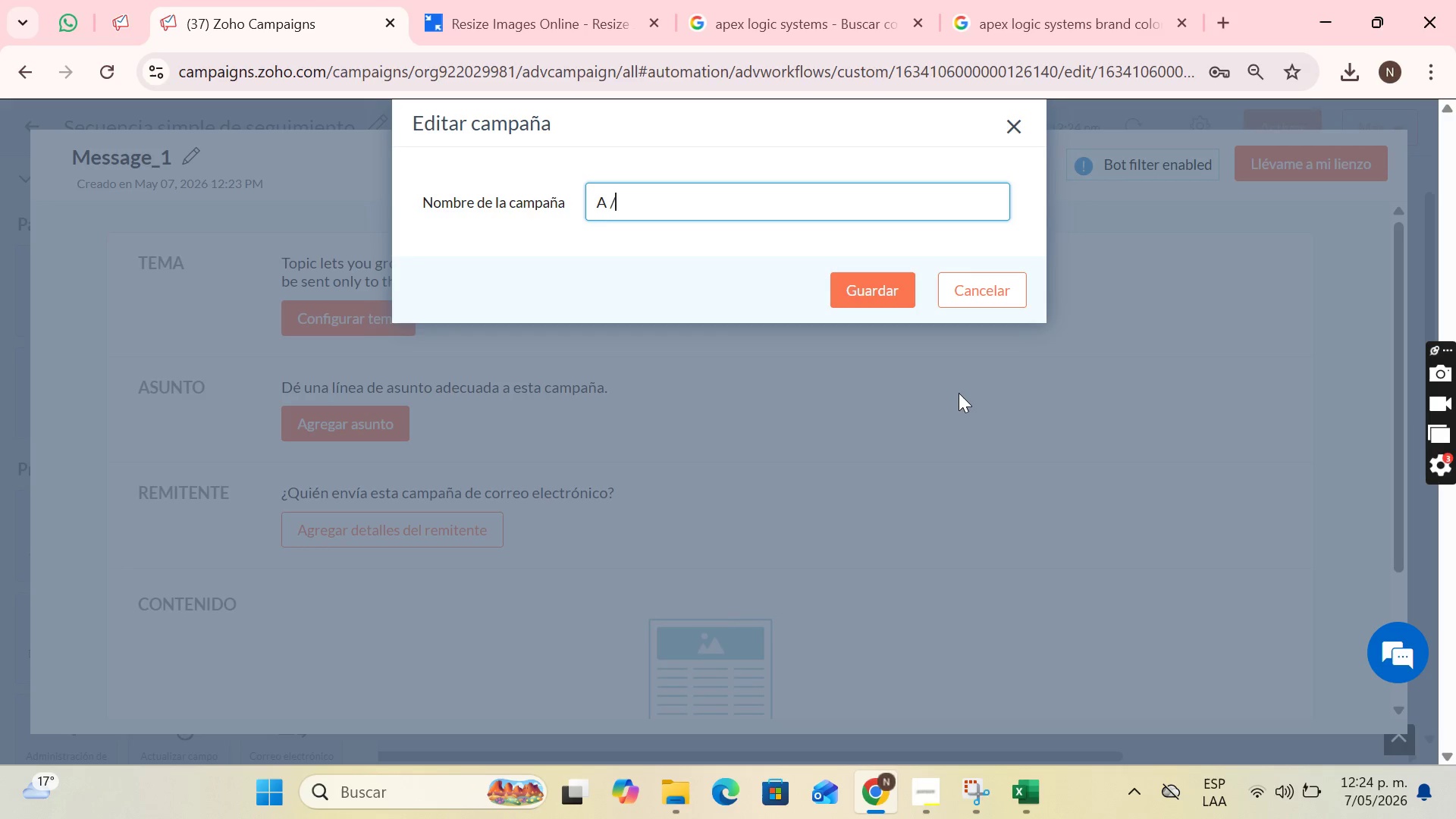 
key(Space)
 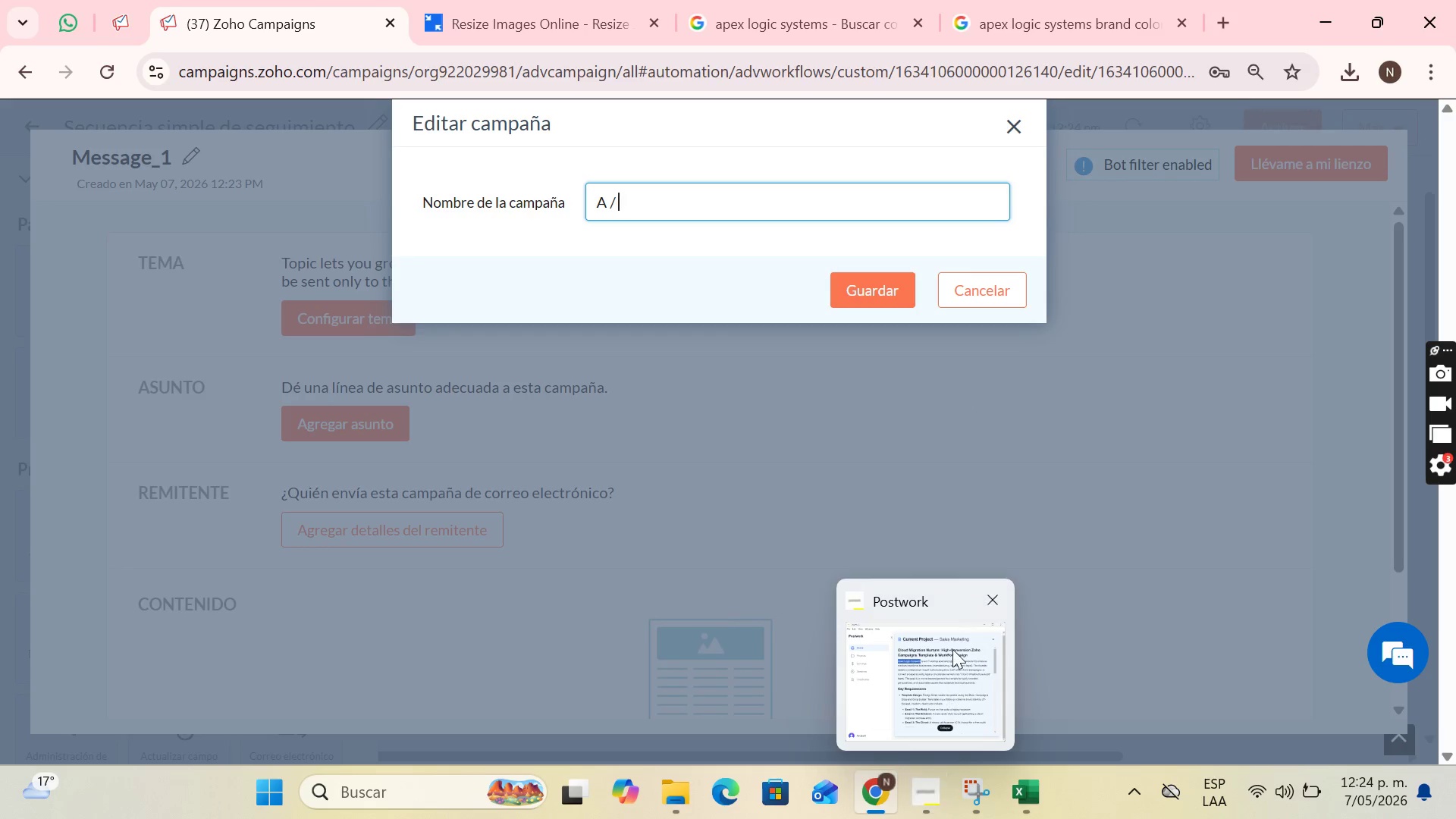 
left_click([956, 646])